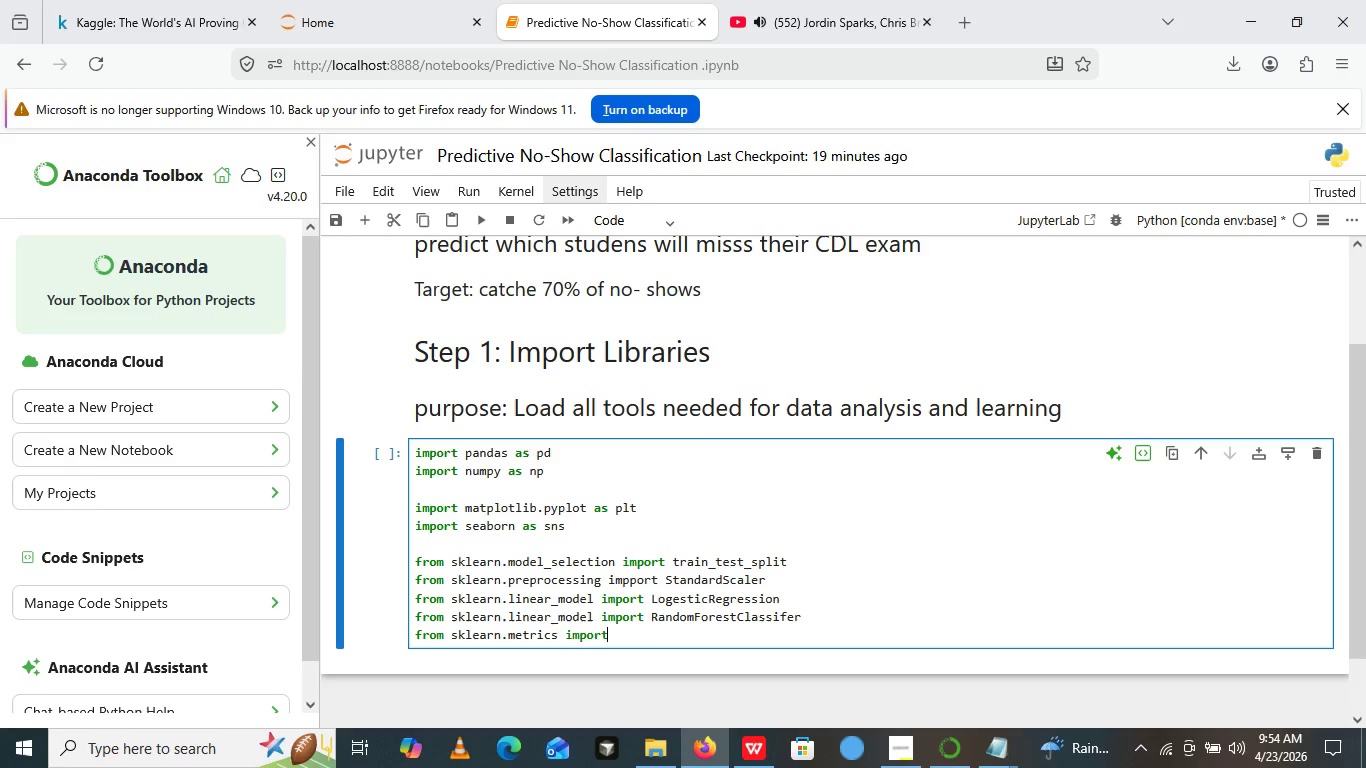 
key(Control+Z)
 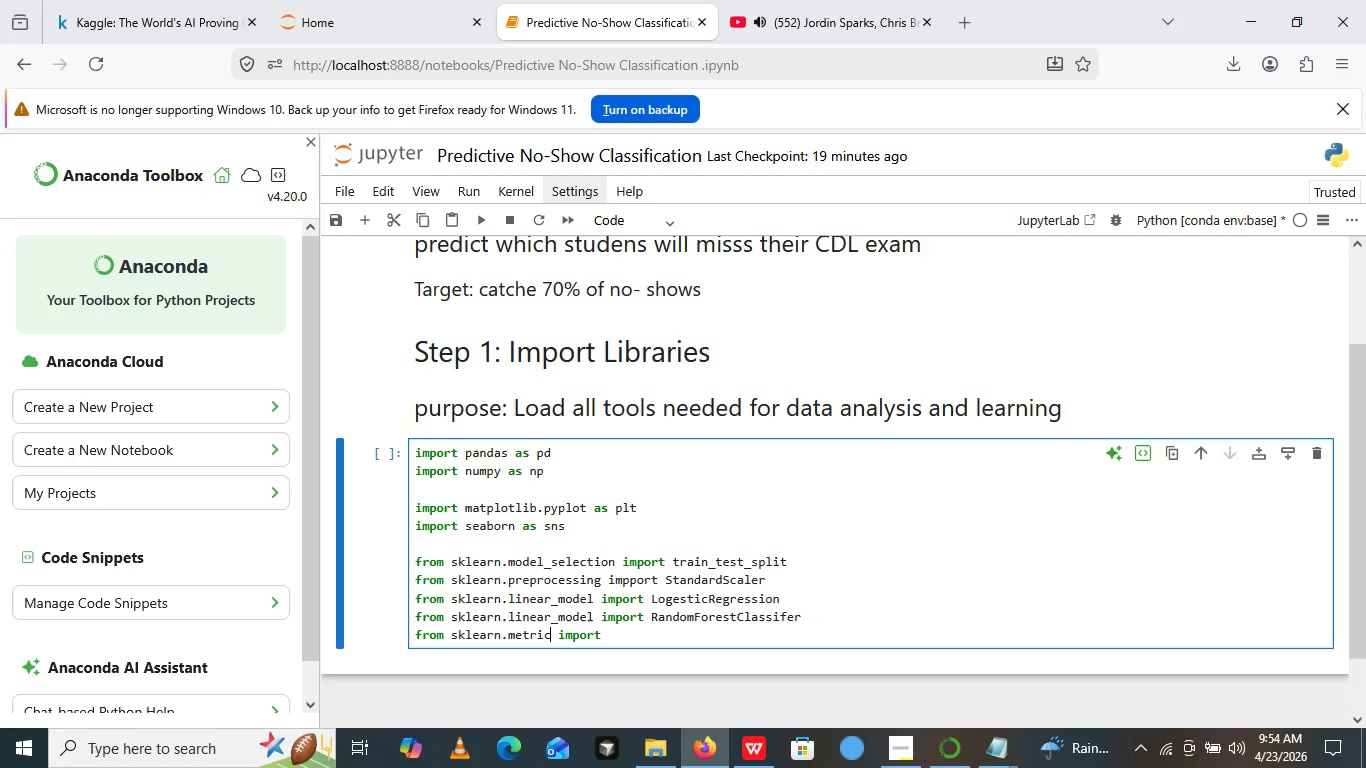 
key(Control+Z)
 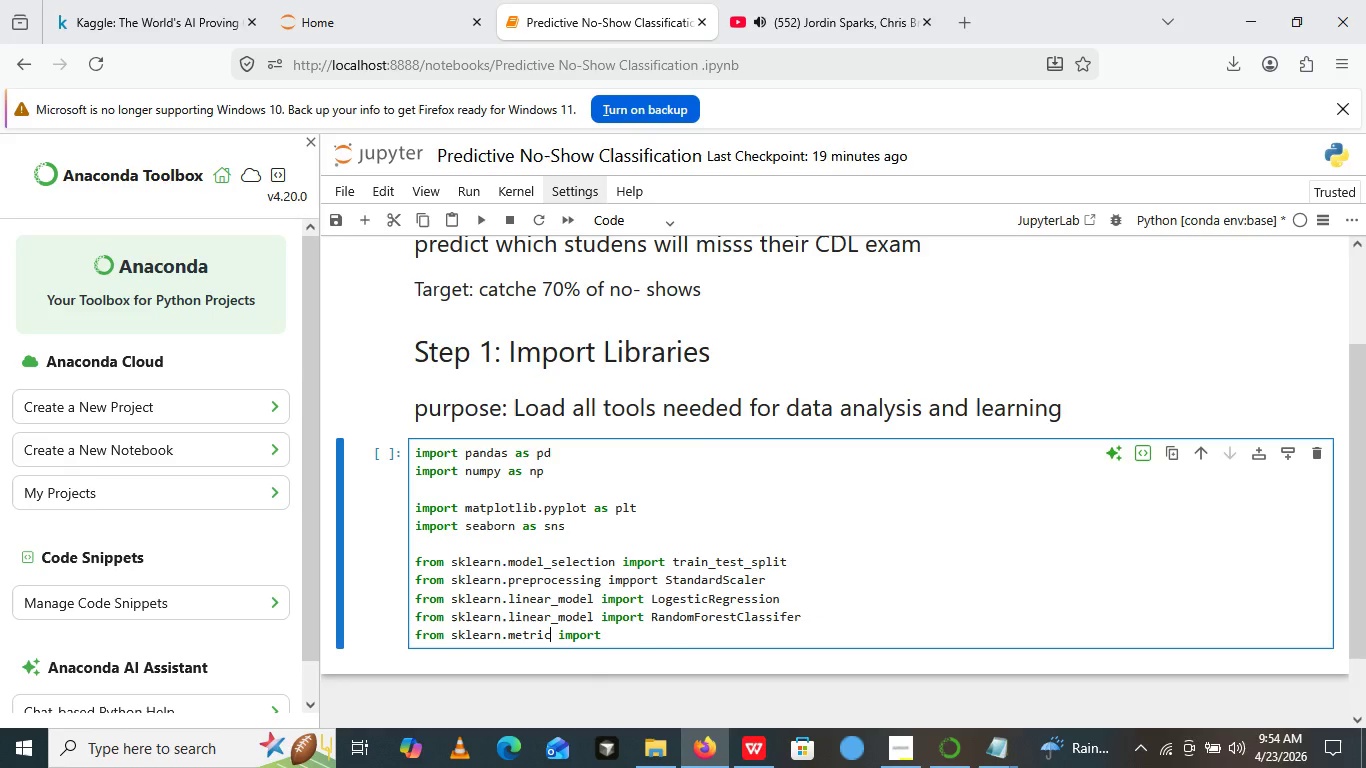 
key(Control+Z)
 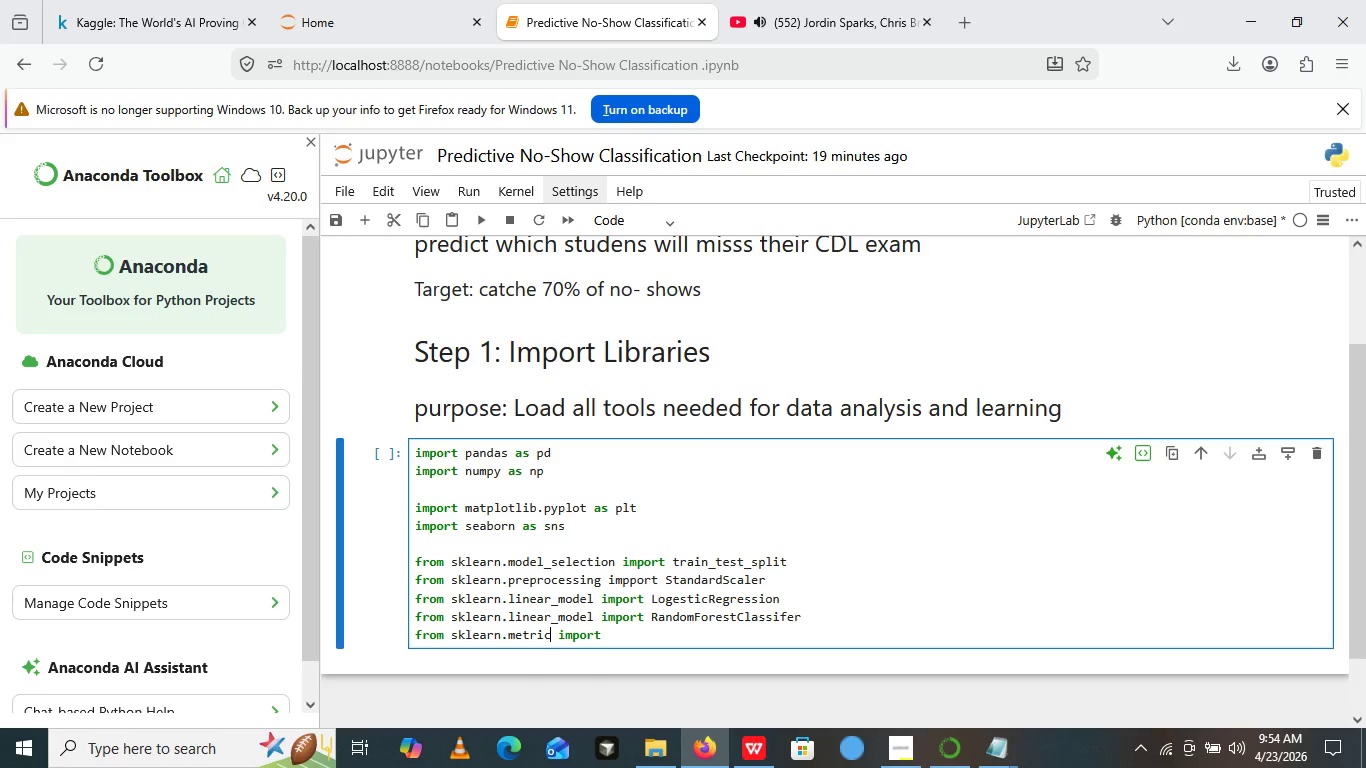 
wait(8.83)
 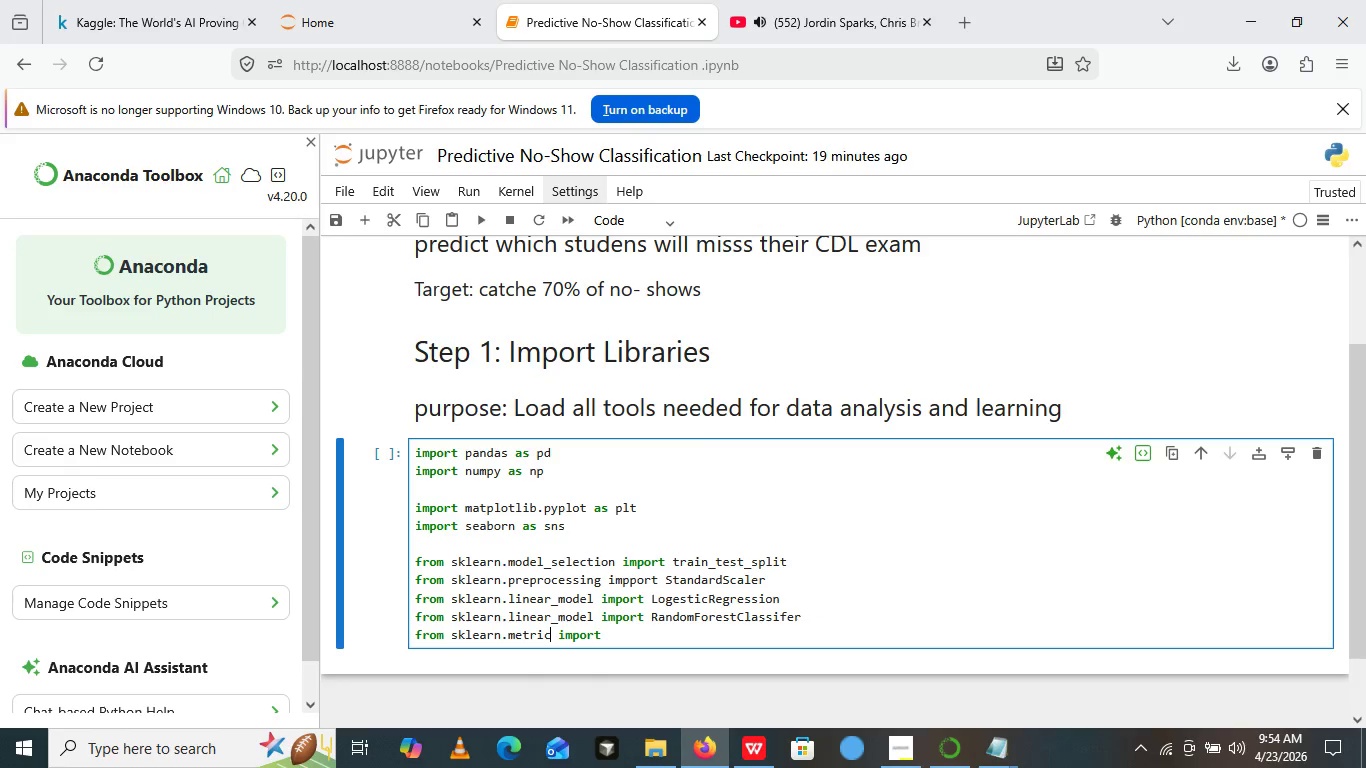 
key(S)
 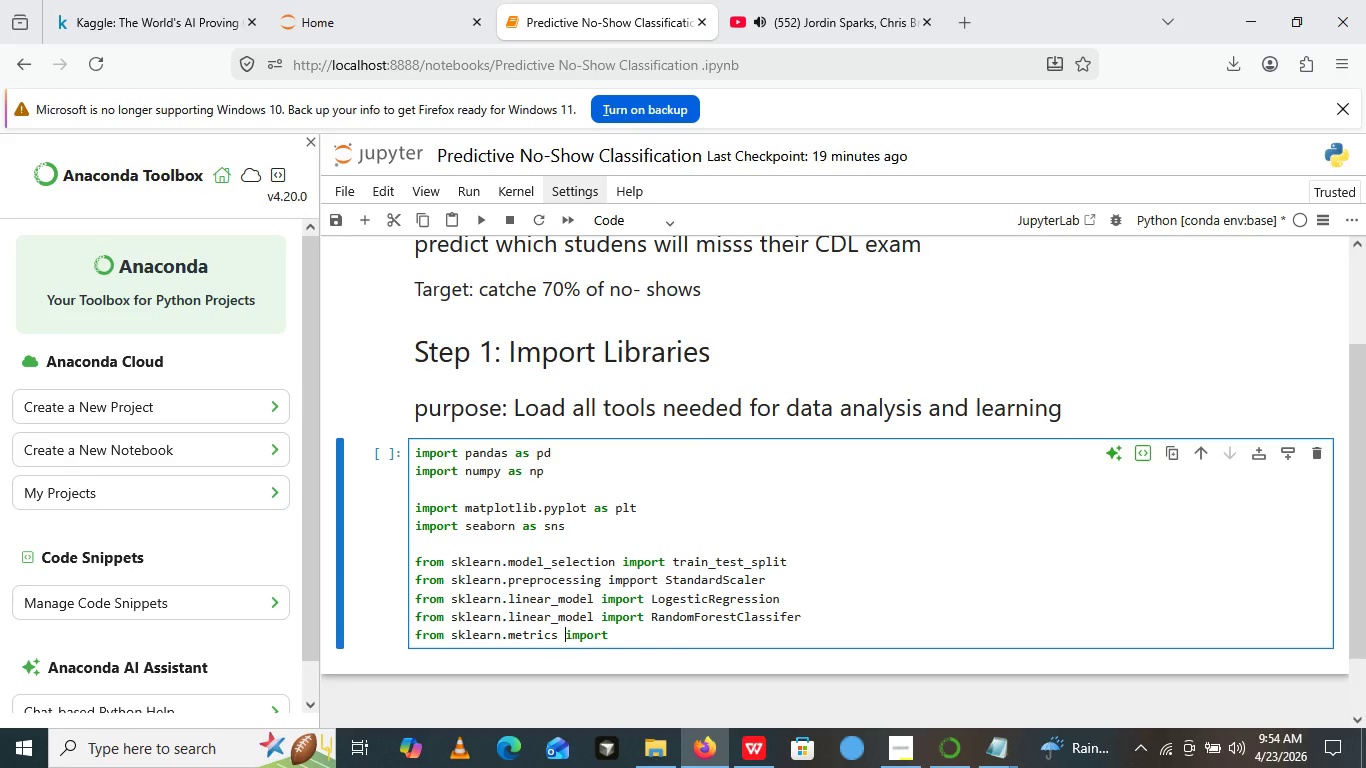 
key(ArrowRight)
 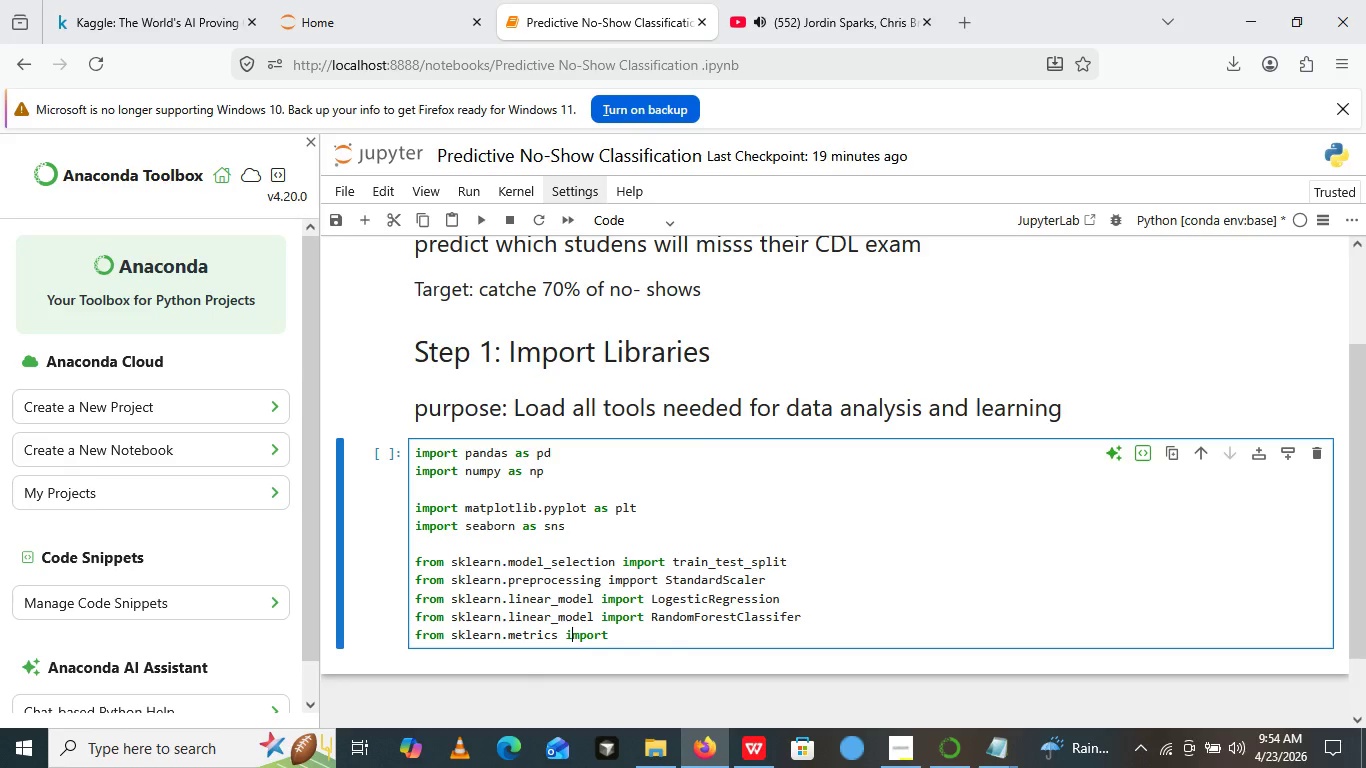 
key(ArrowRight)
 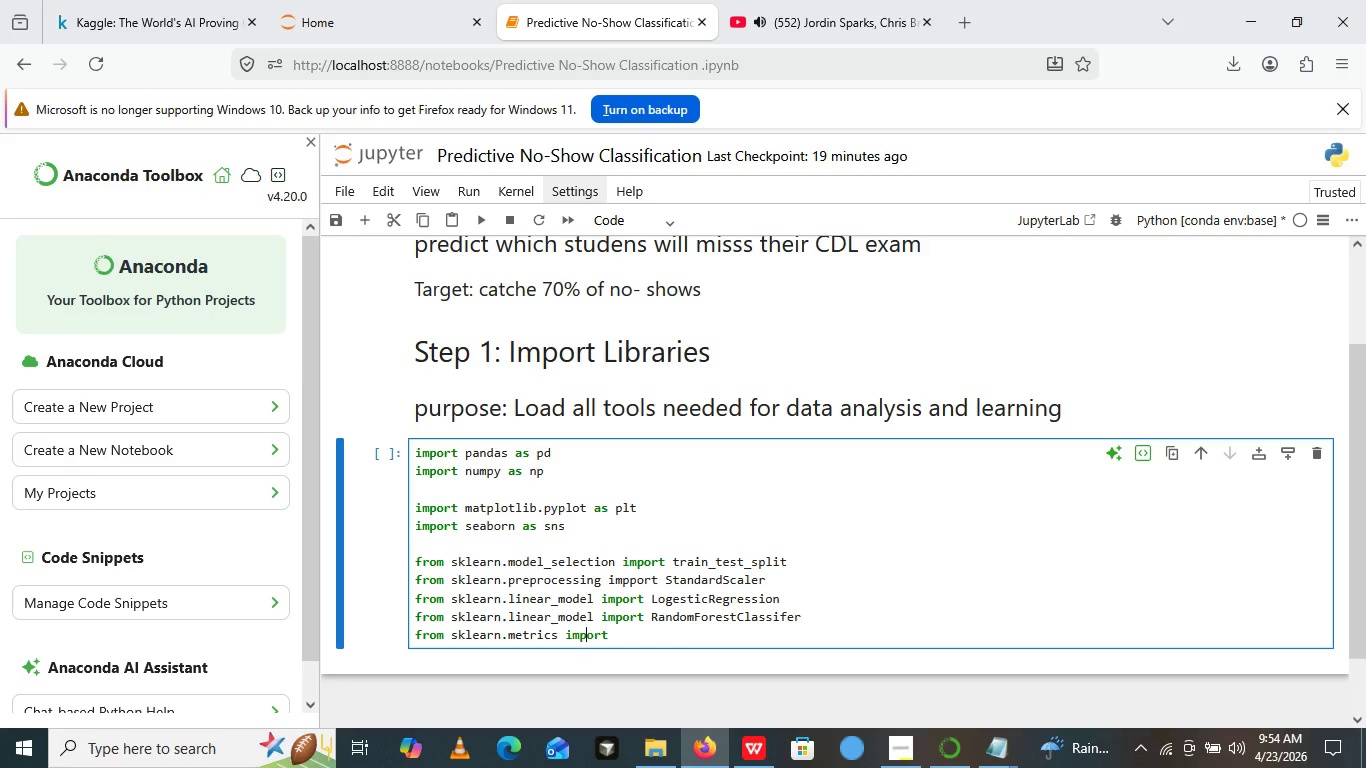 
key(ArrowRight)
 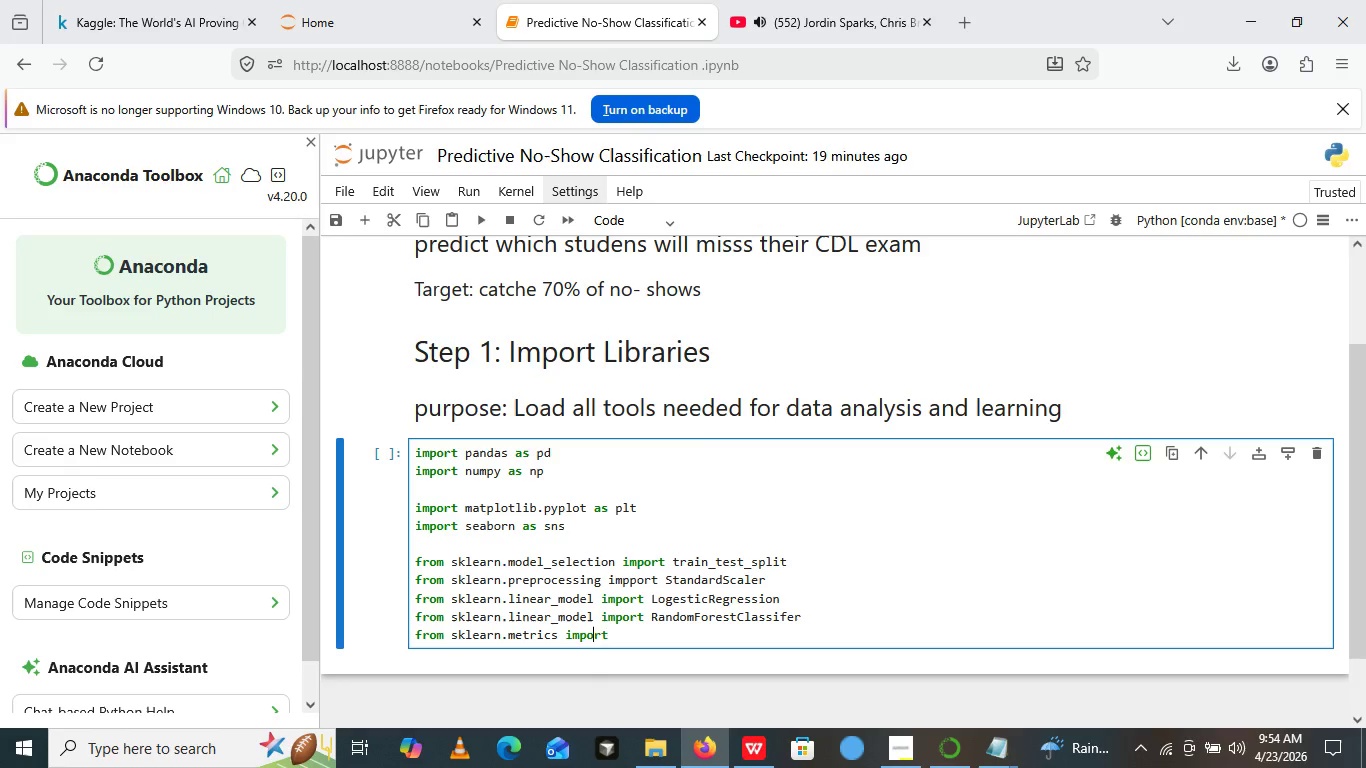 
key(ArrowRight)
 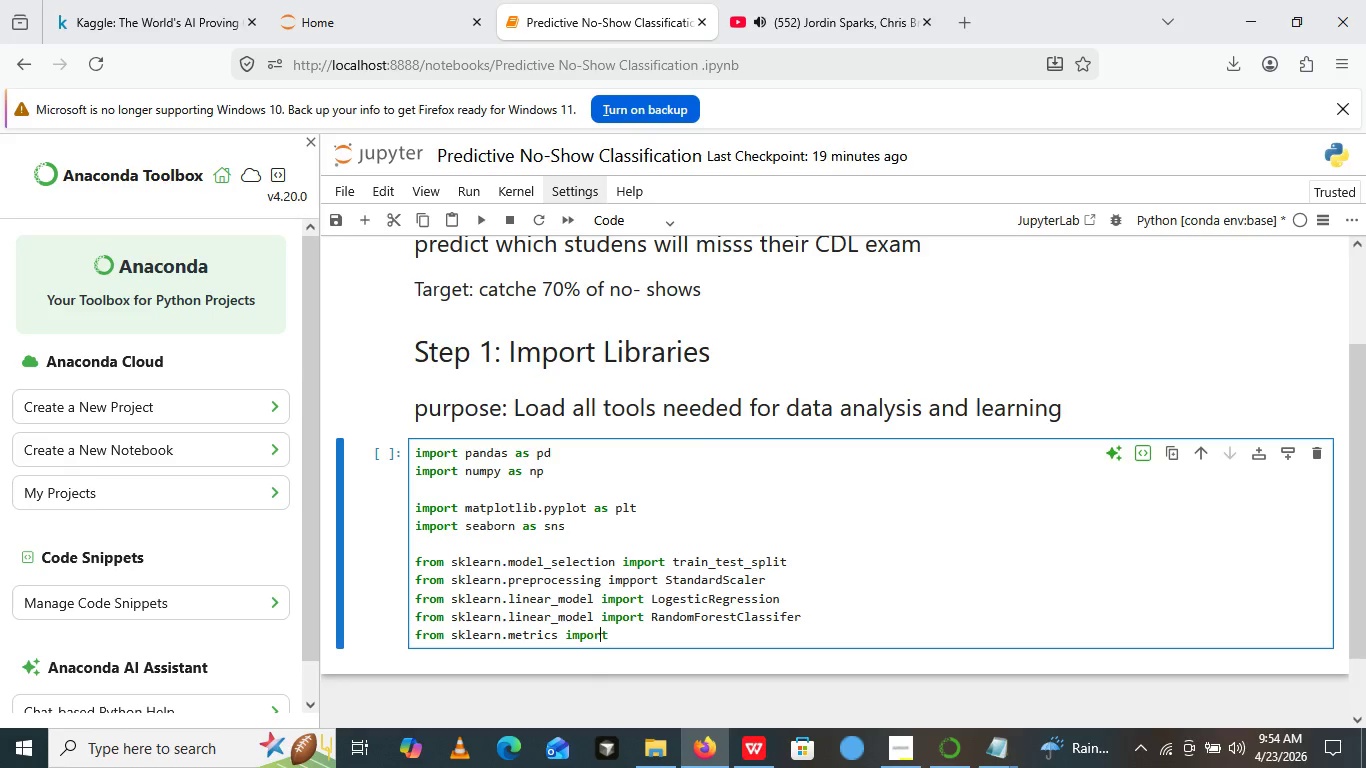 
key(ArrowRight)
 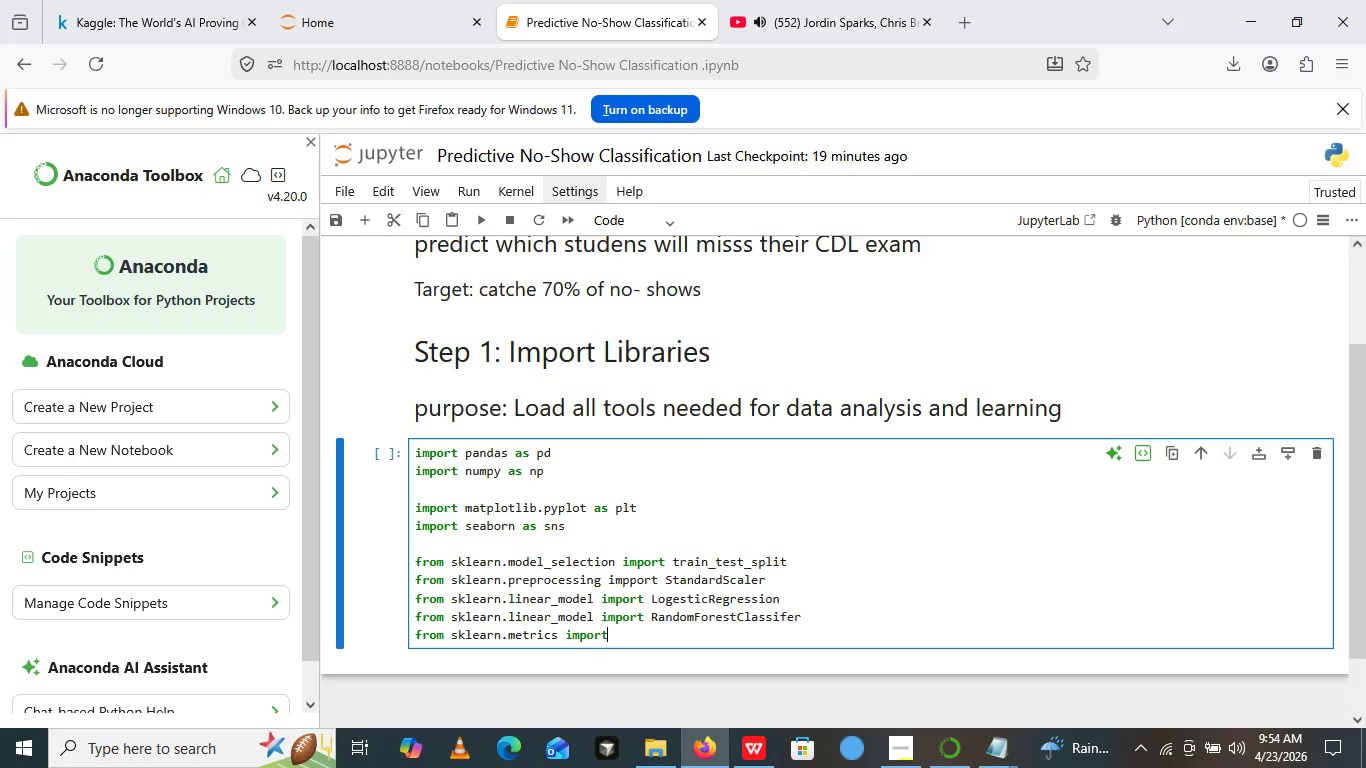 
key(ArrowRight)
 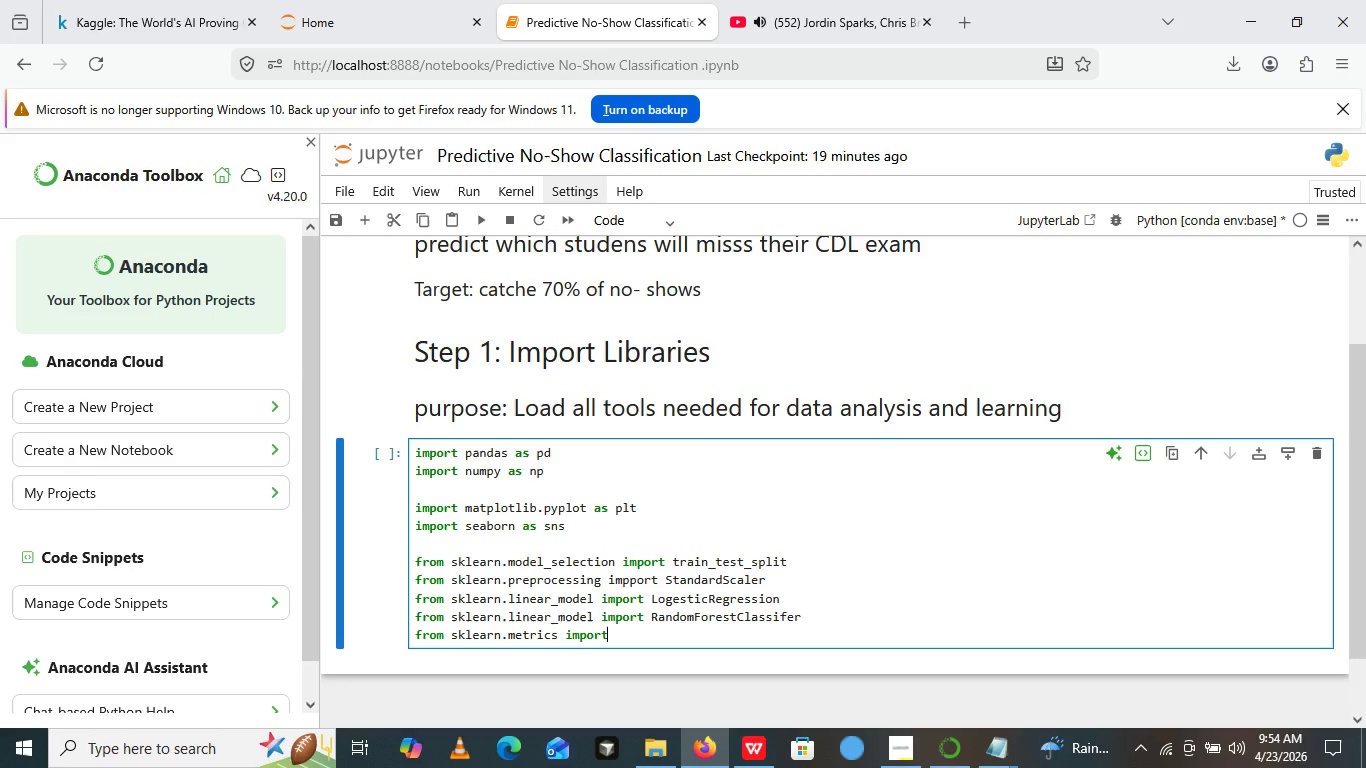 
key(ArrowRight)
 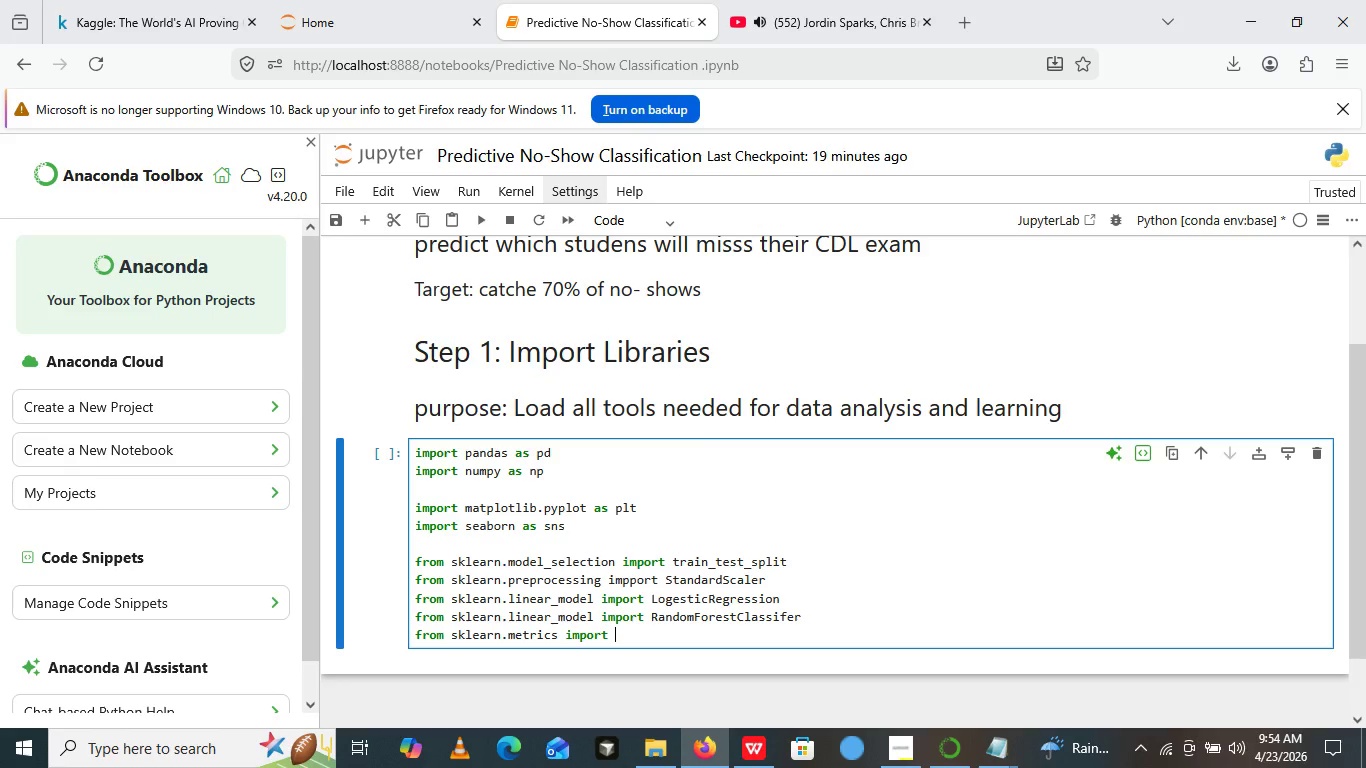 
type( recall_score,)
 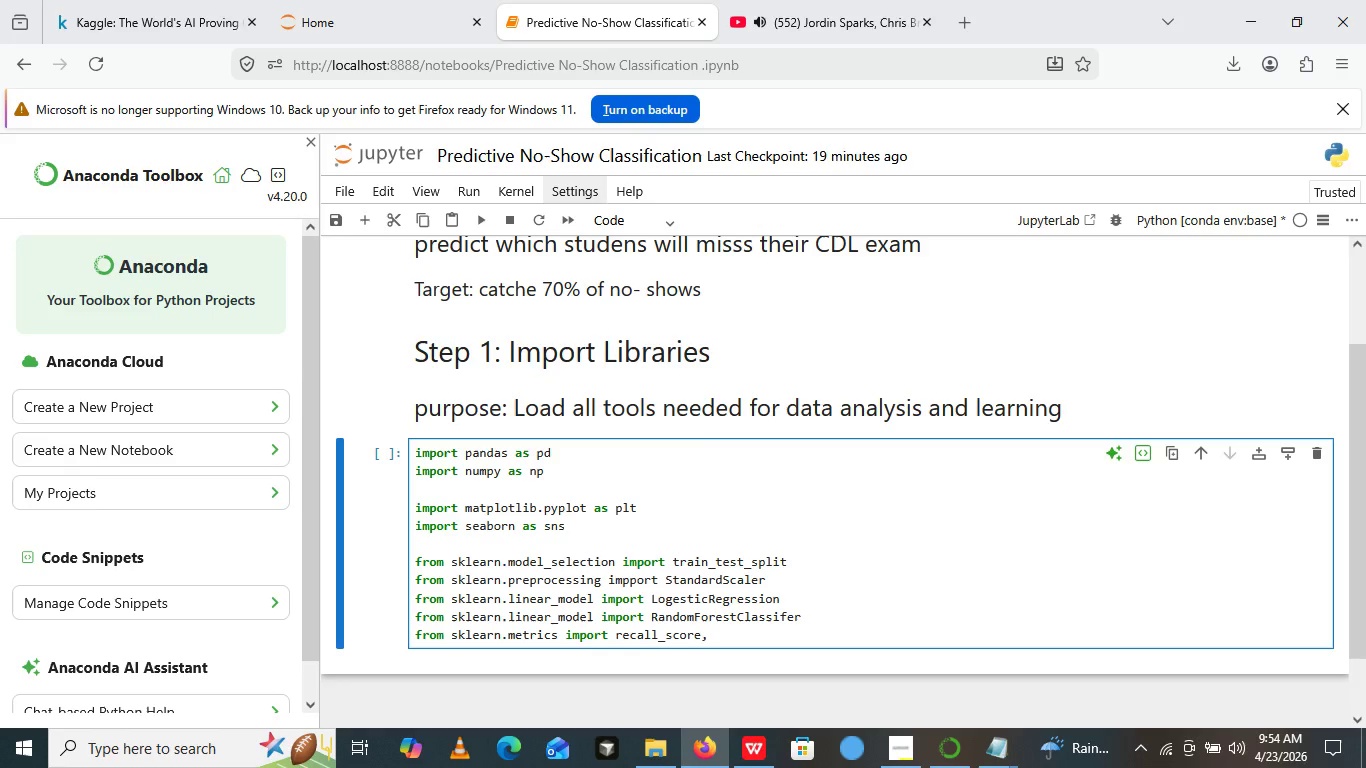 
type( confusion_matrix,)
 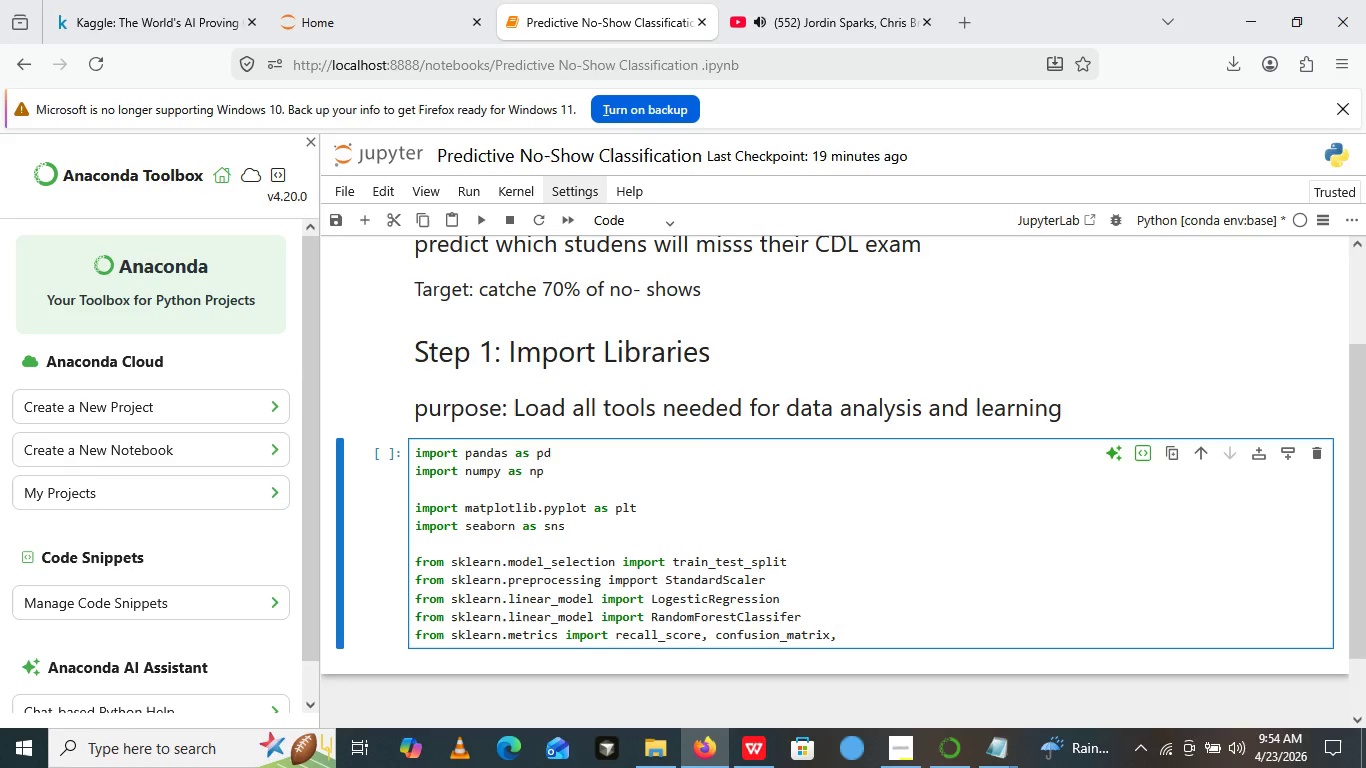 
key(Enter)
 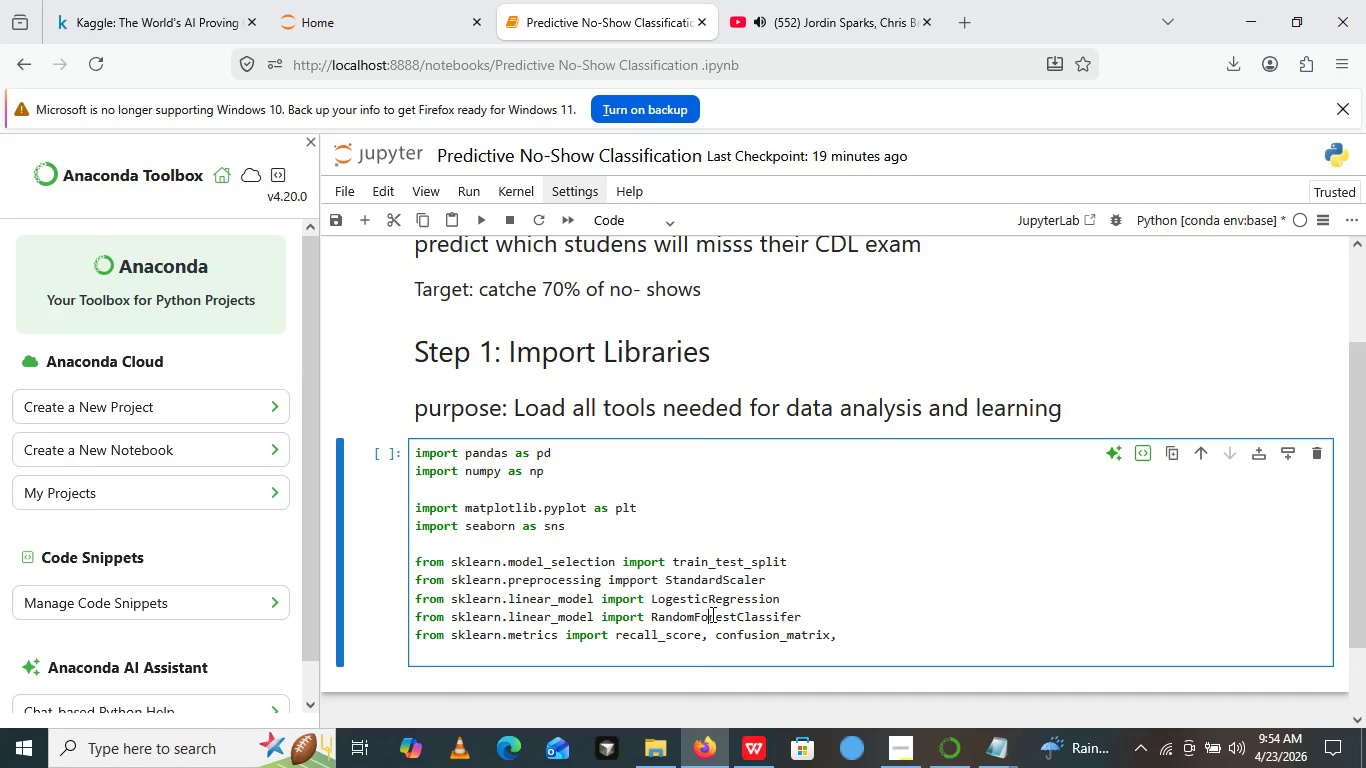 
left_click([711, 614])
 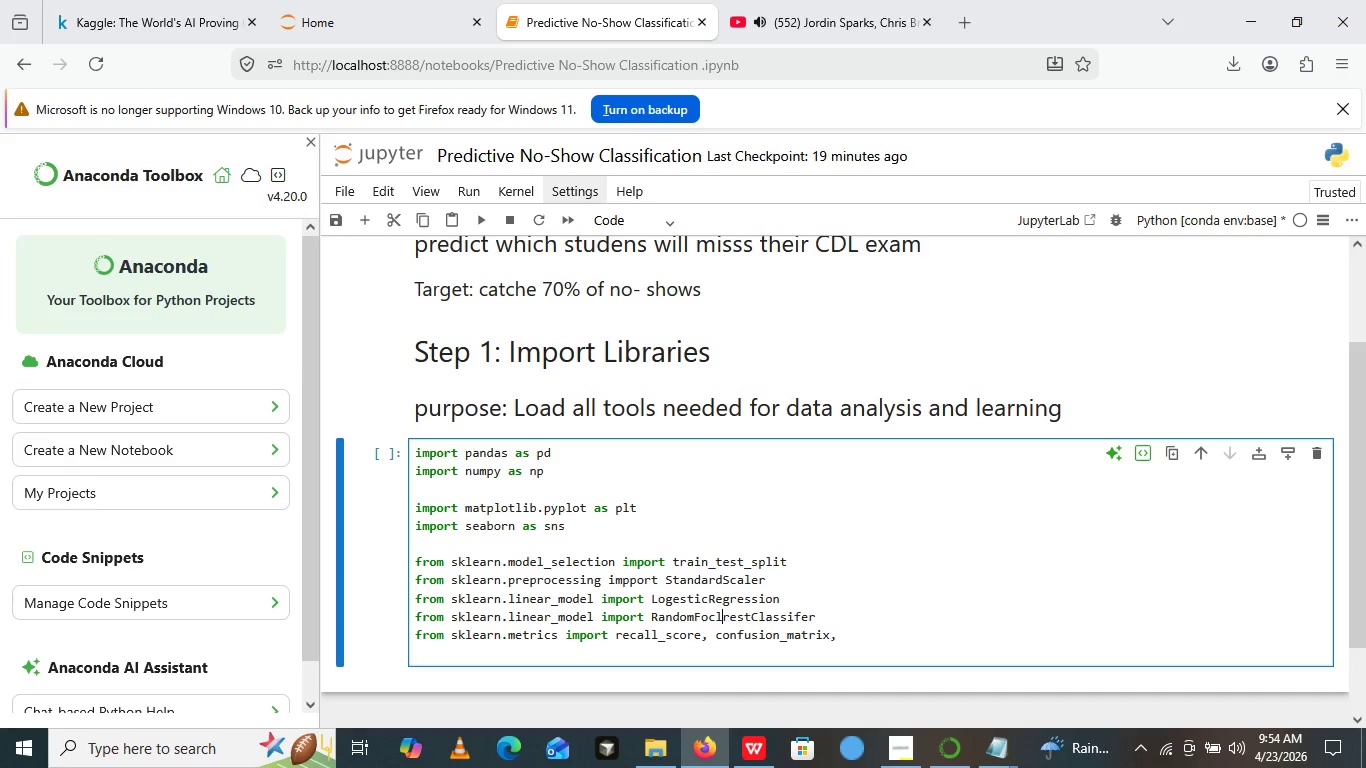 
type(classificat)
 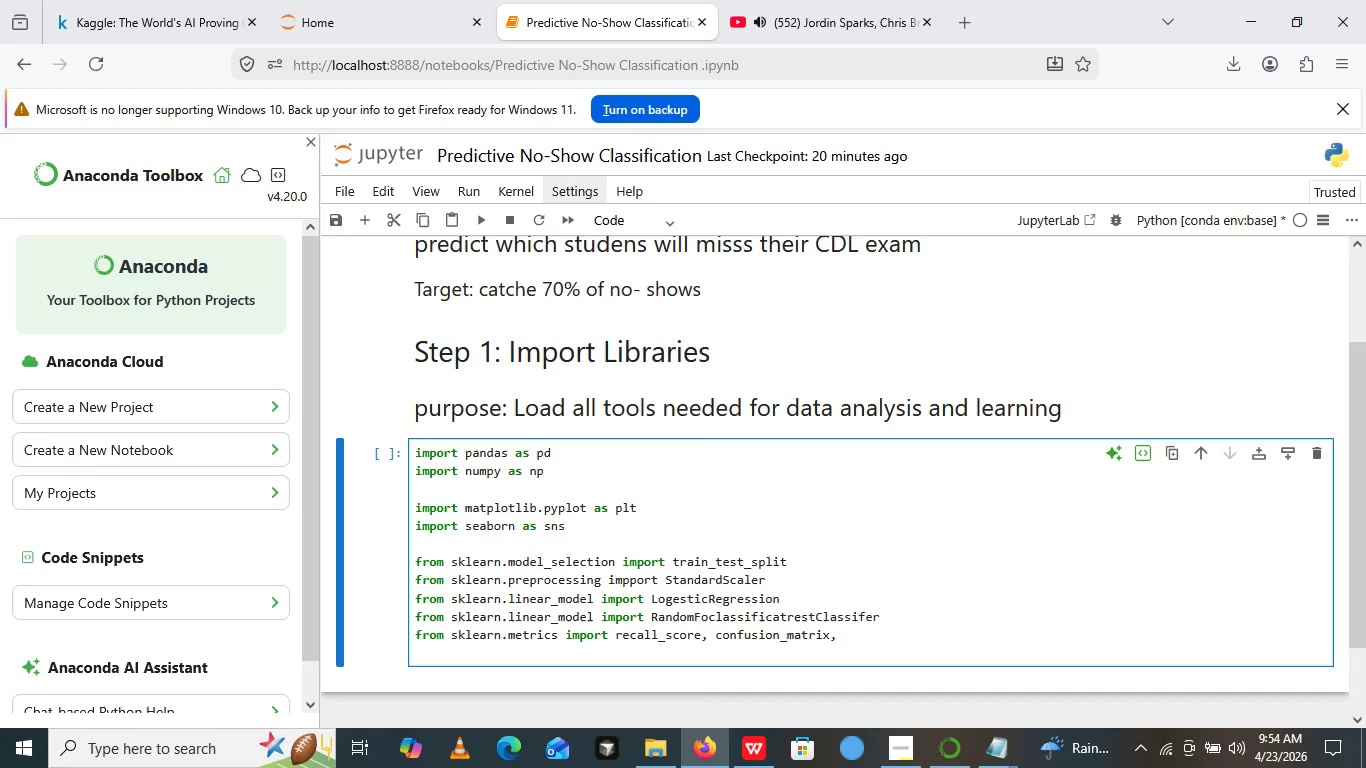 
key(Control+Z)
 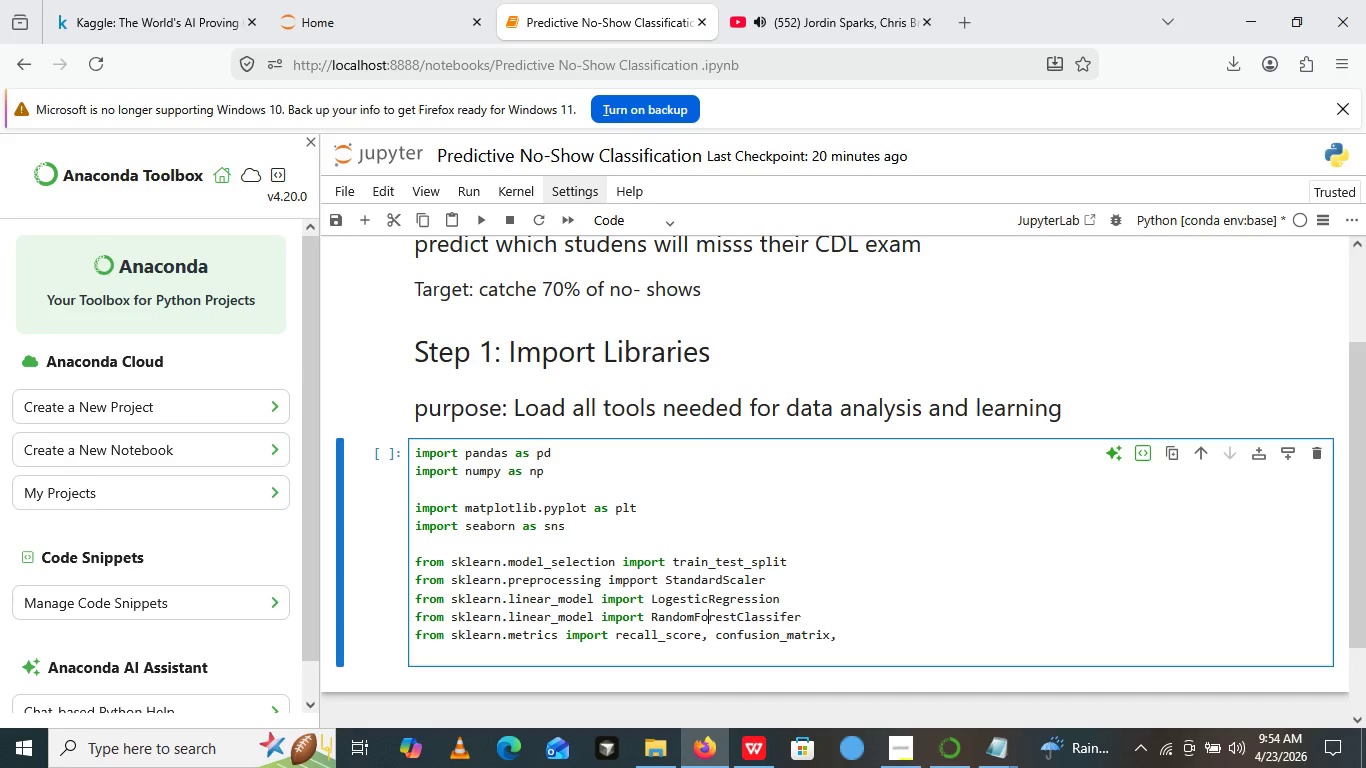 
key(Control+Z)
 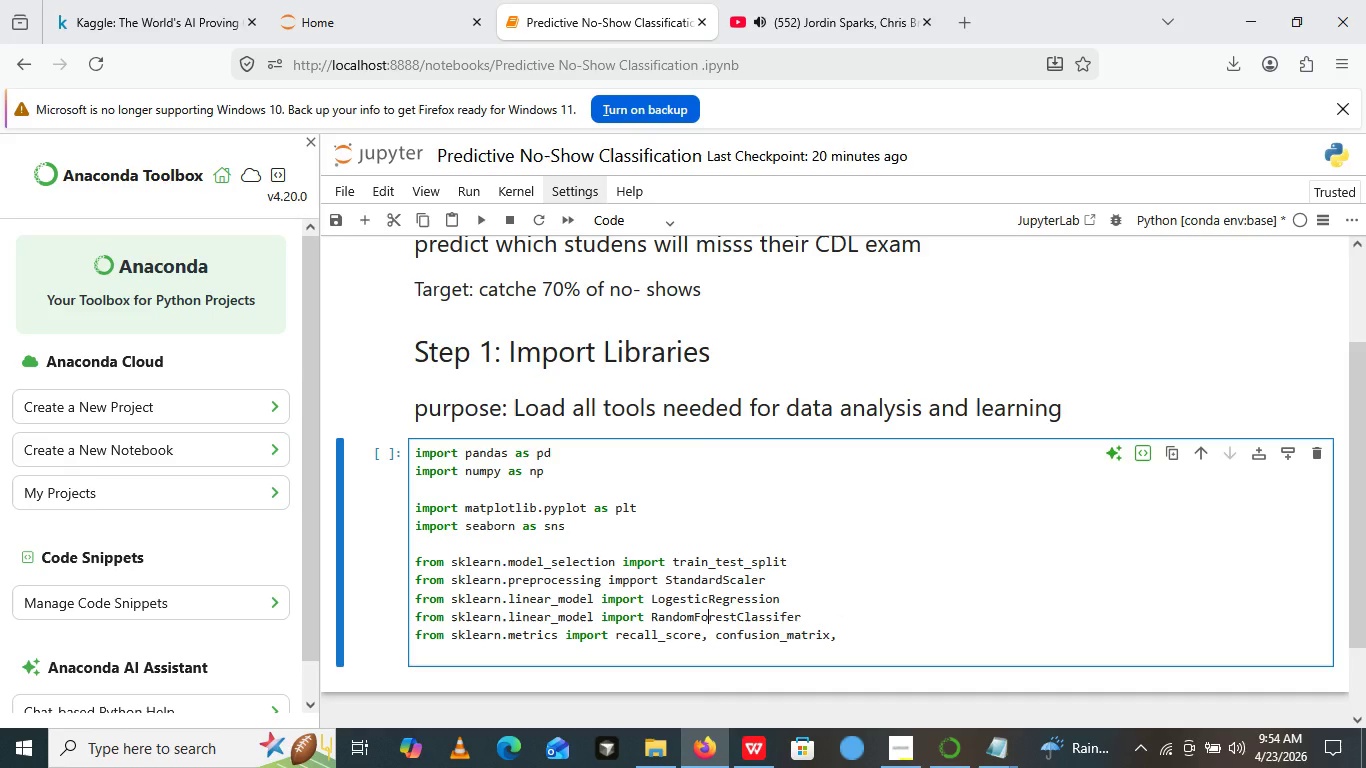 
key(Control+Z)
 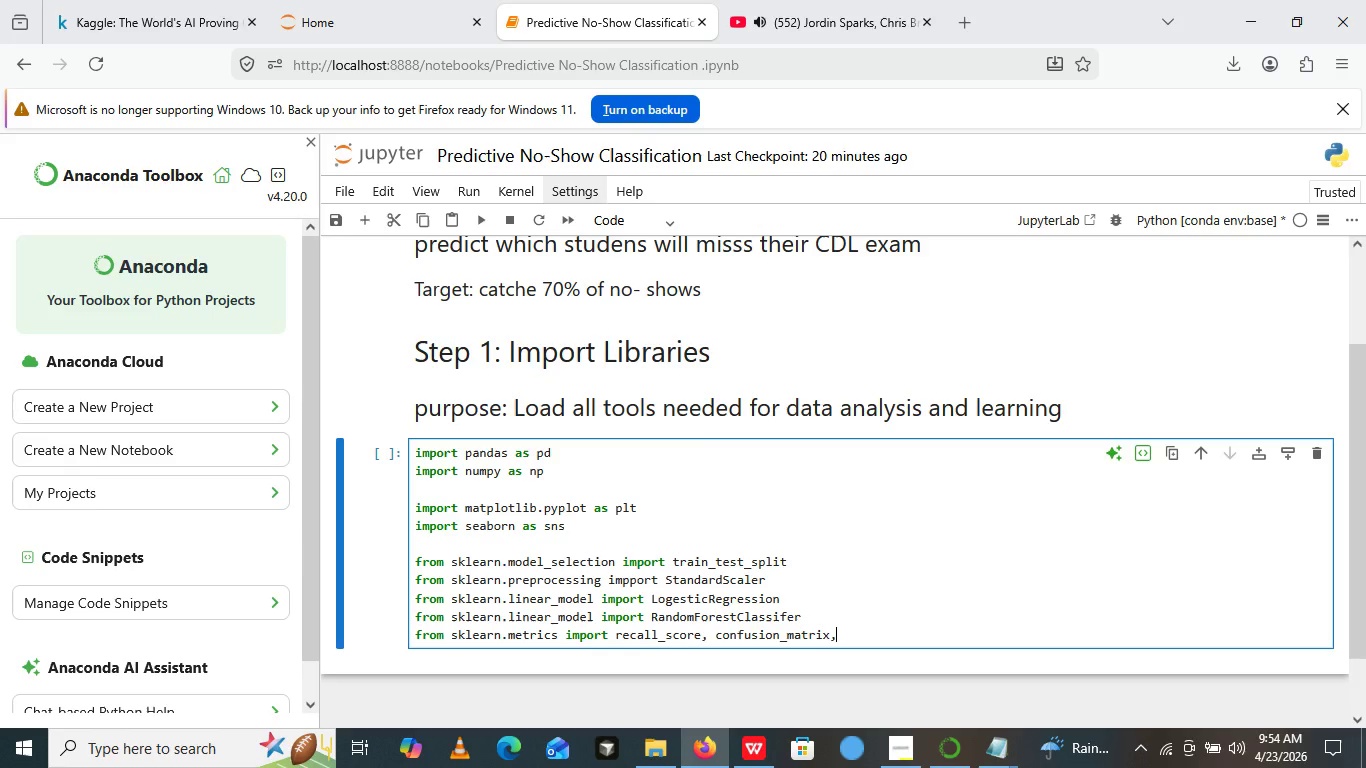 
key(Control+Z)
 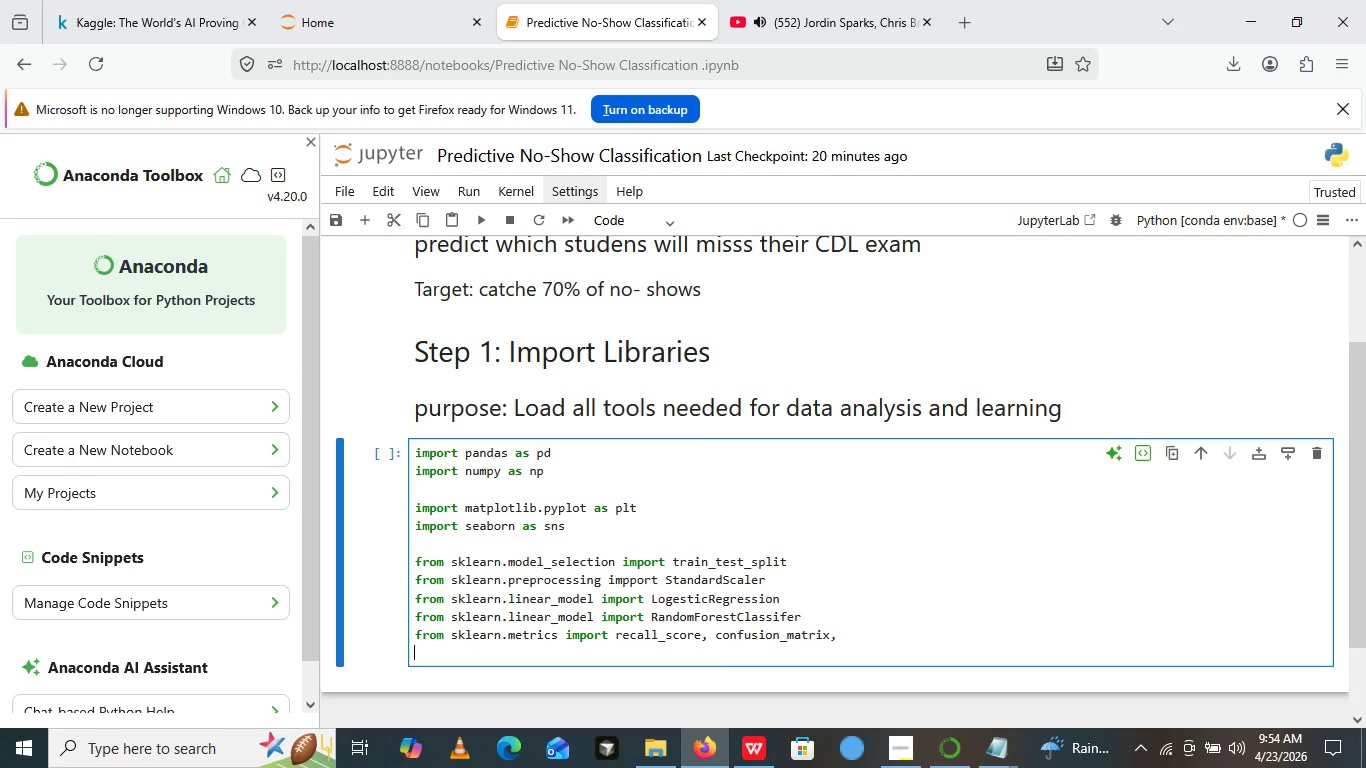 
key(Enter)
 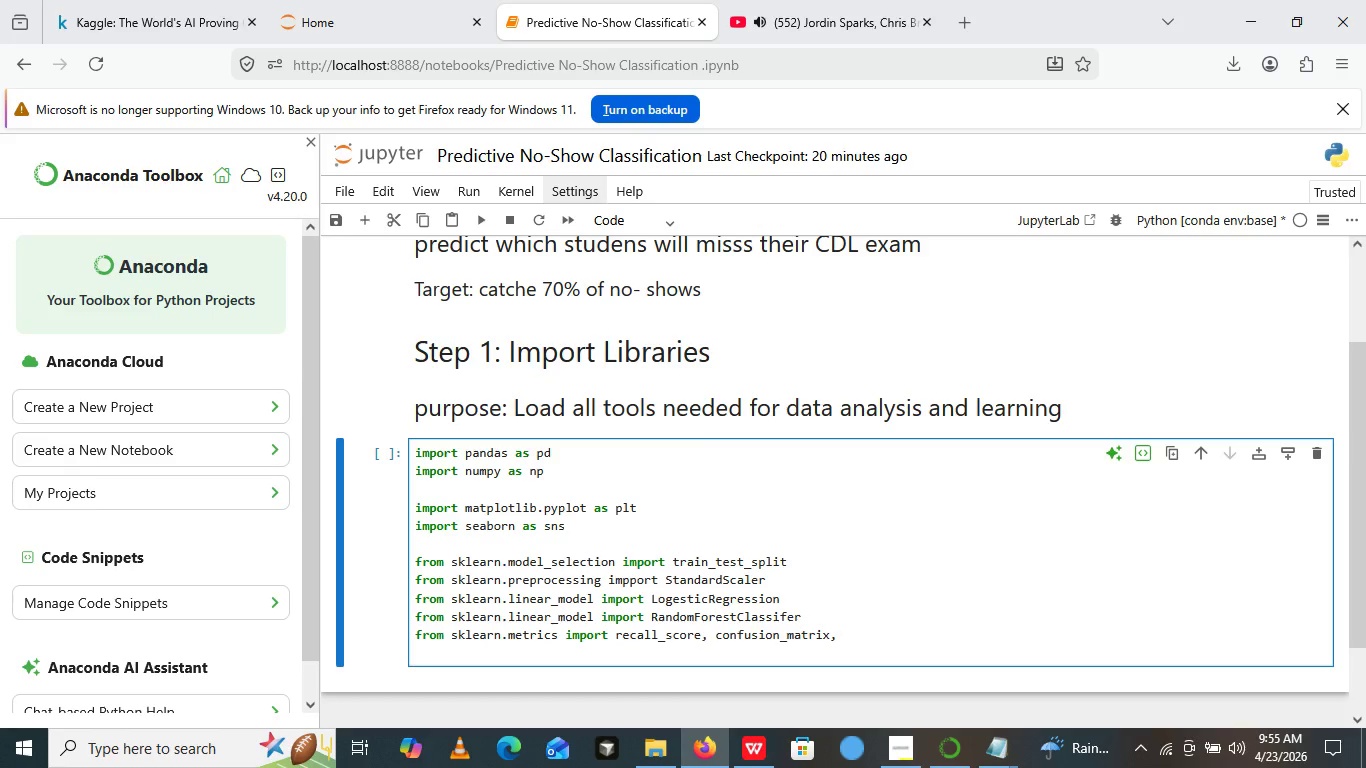 
type(class)
 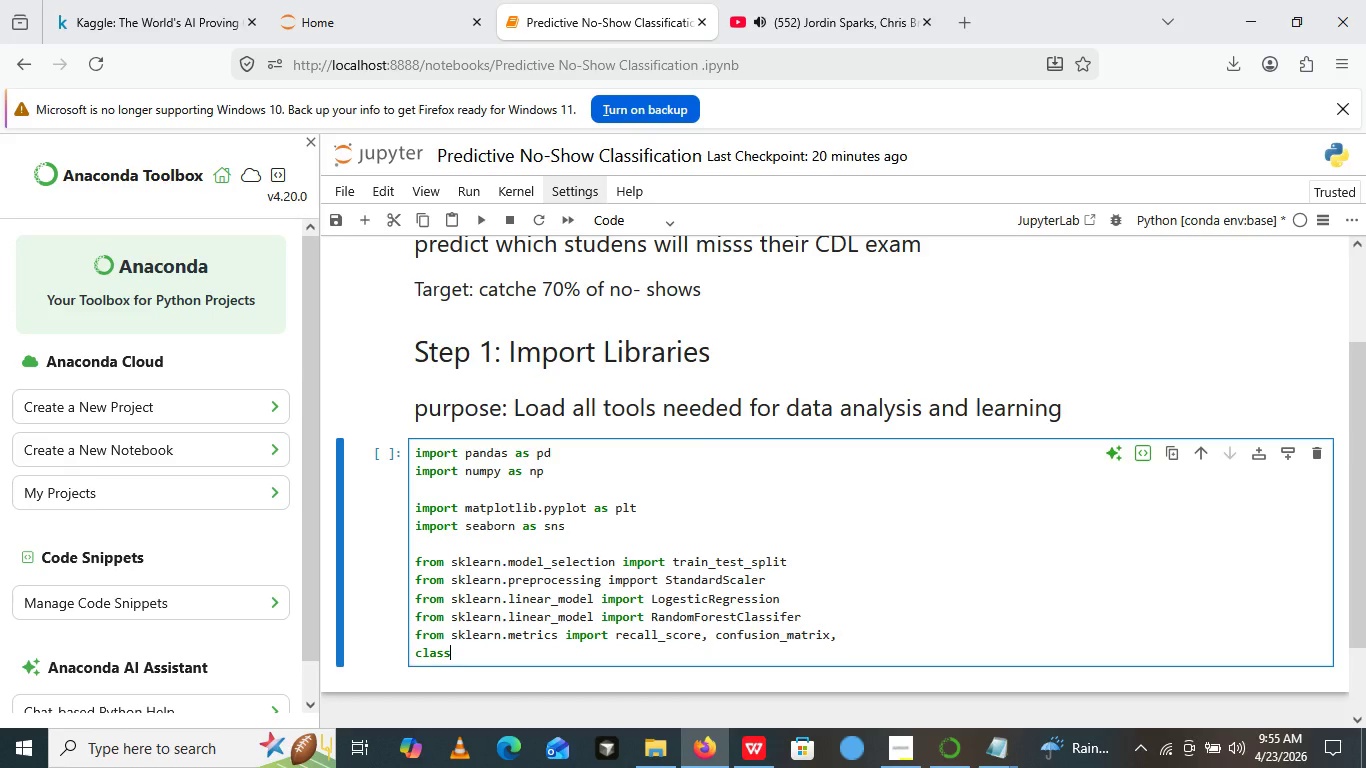 
type(fi)
 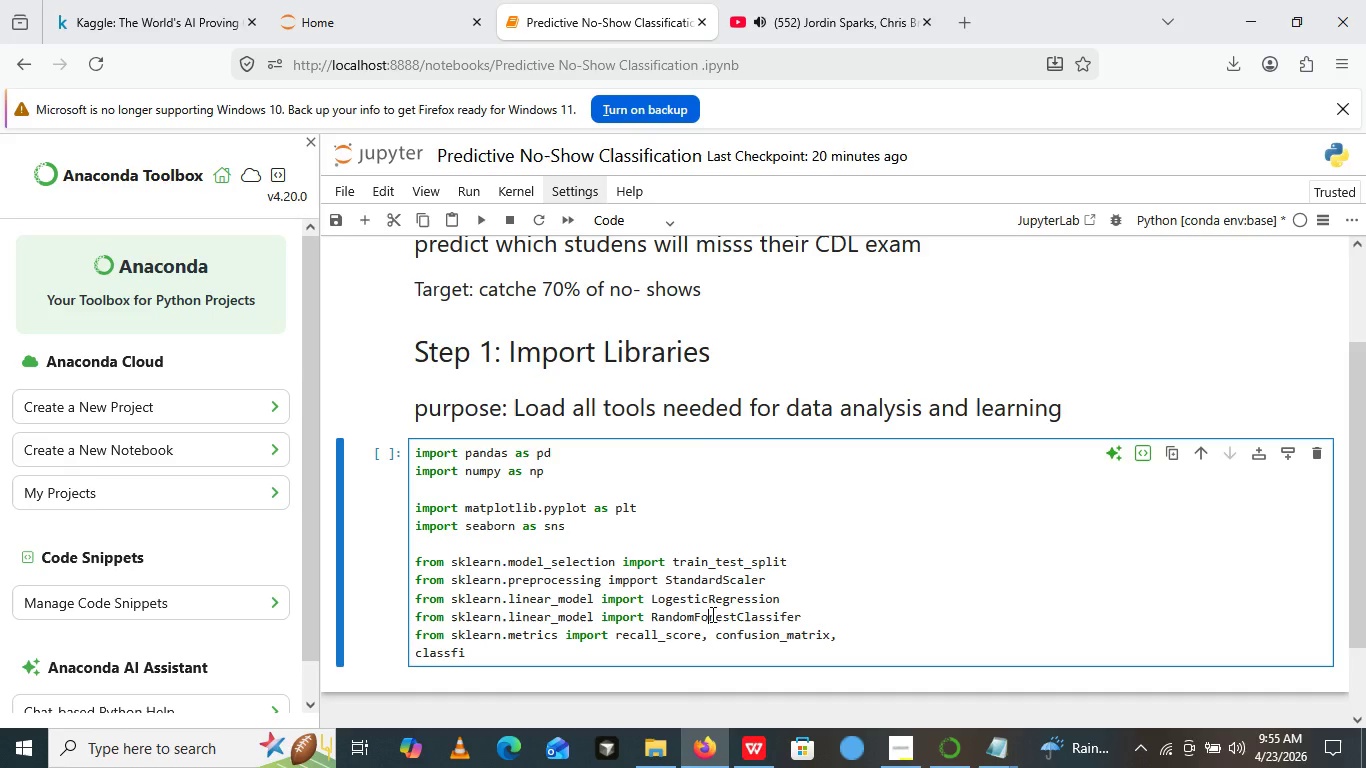 
left_click([711, 614])
 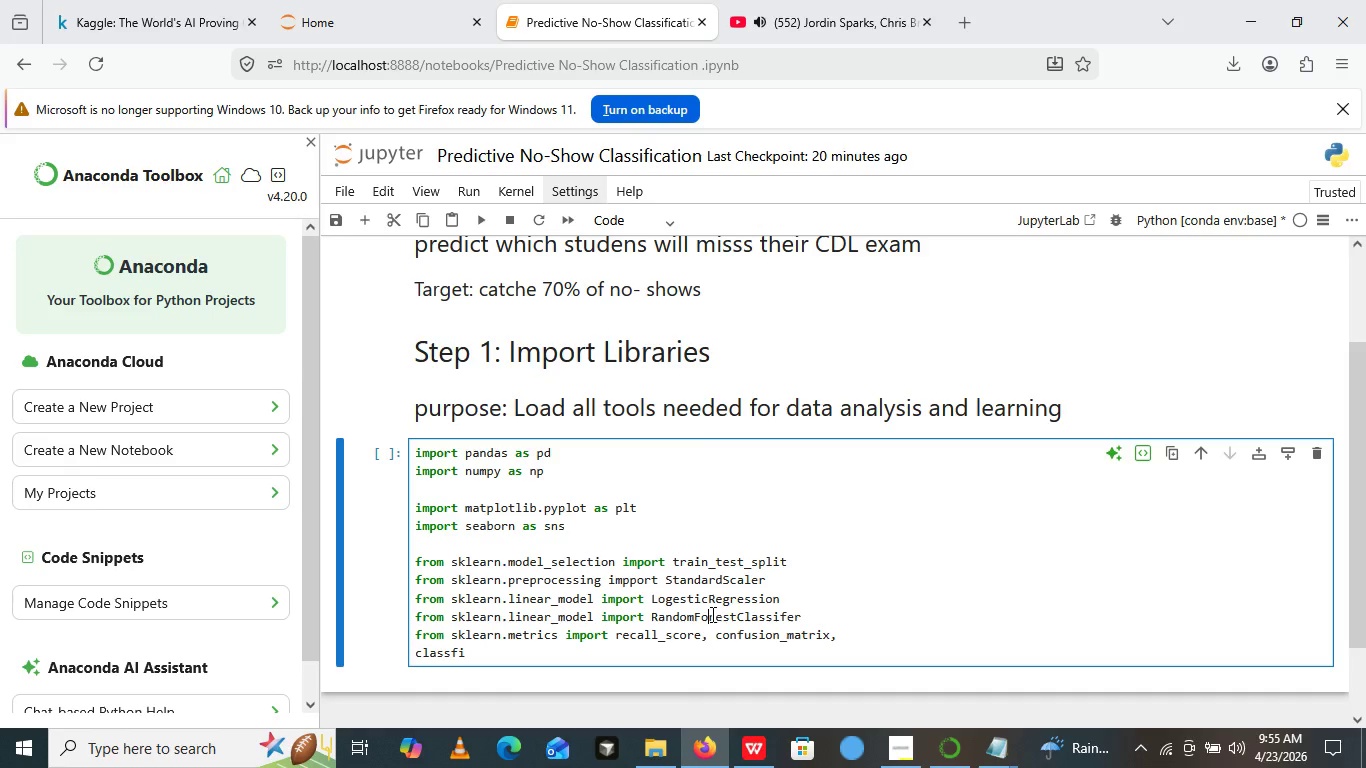 
key(Backspace)
 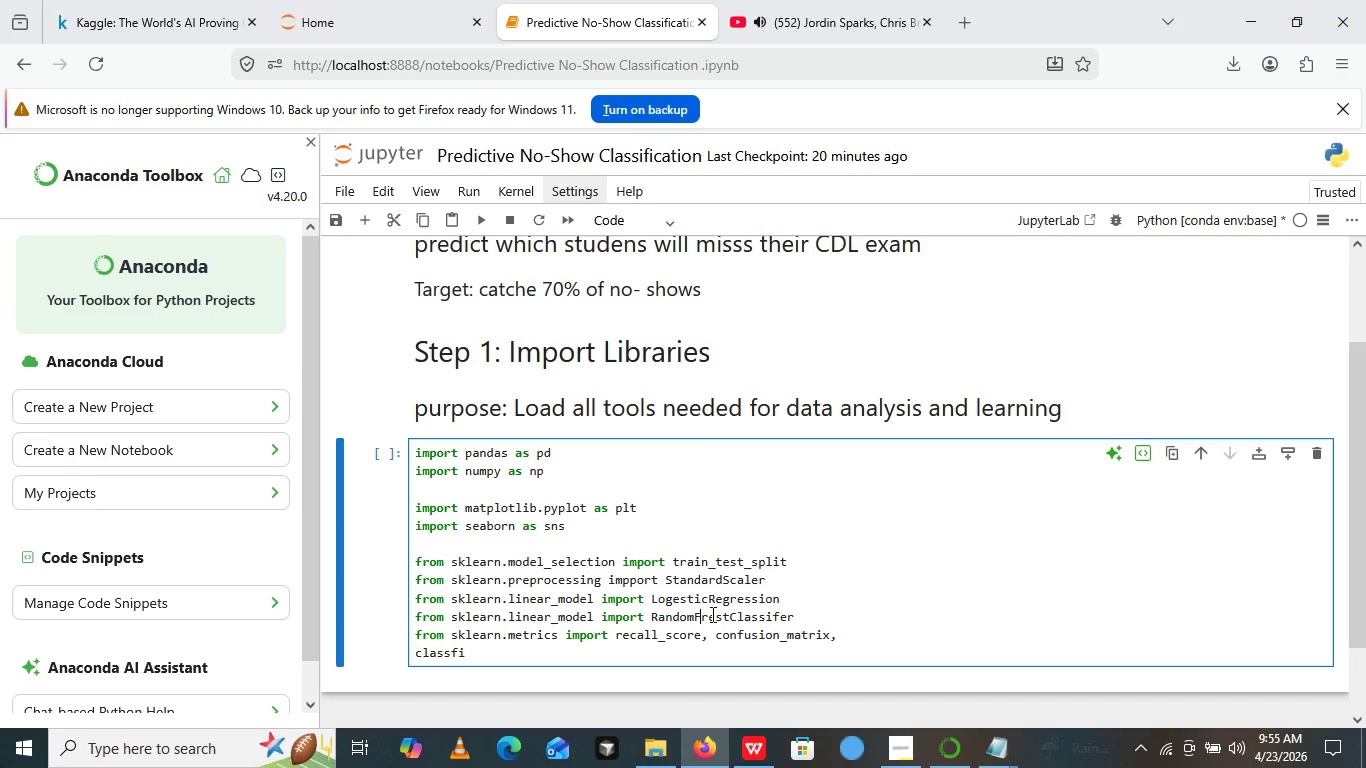 
key(Control+Z)
 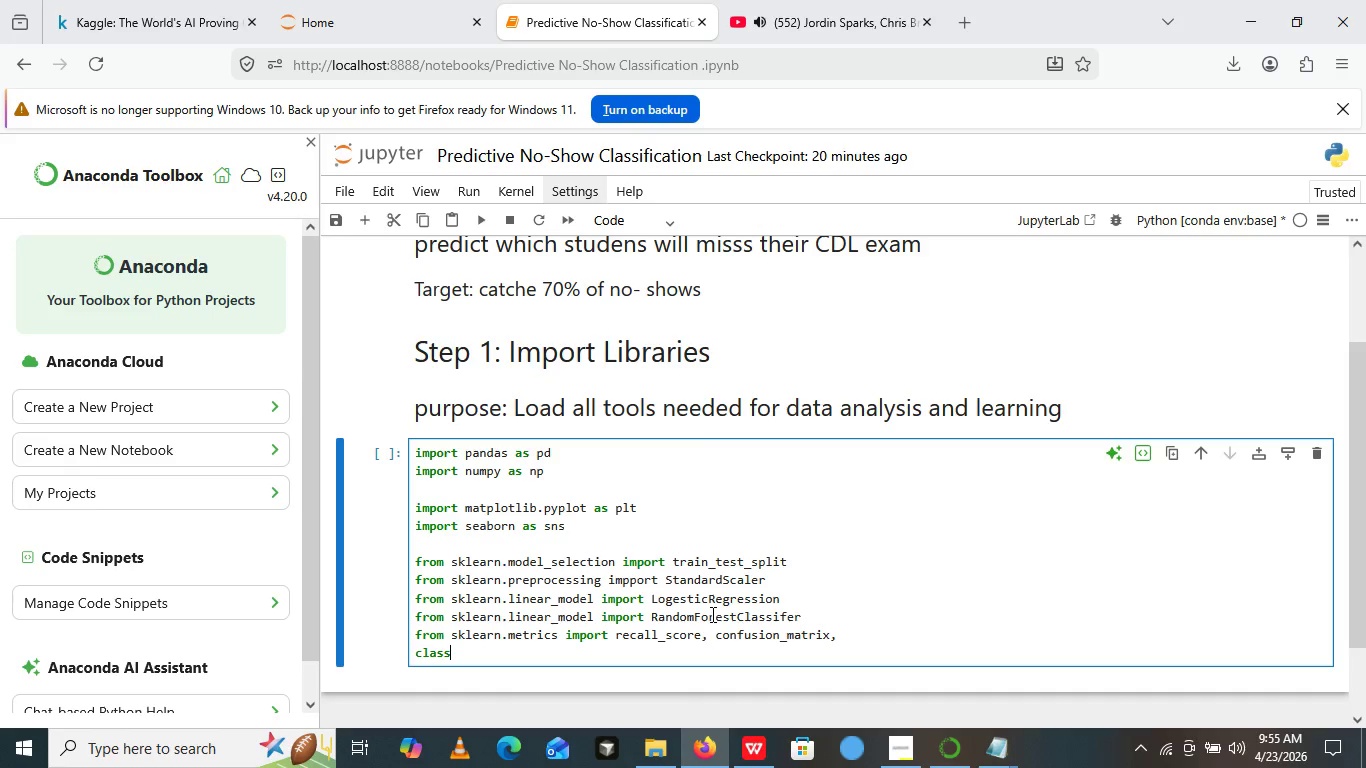 
key(Control+Z)
 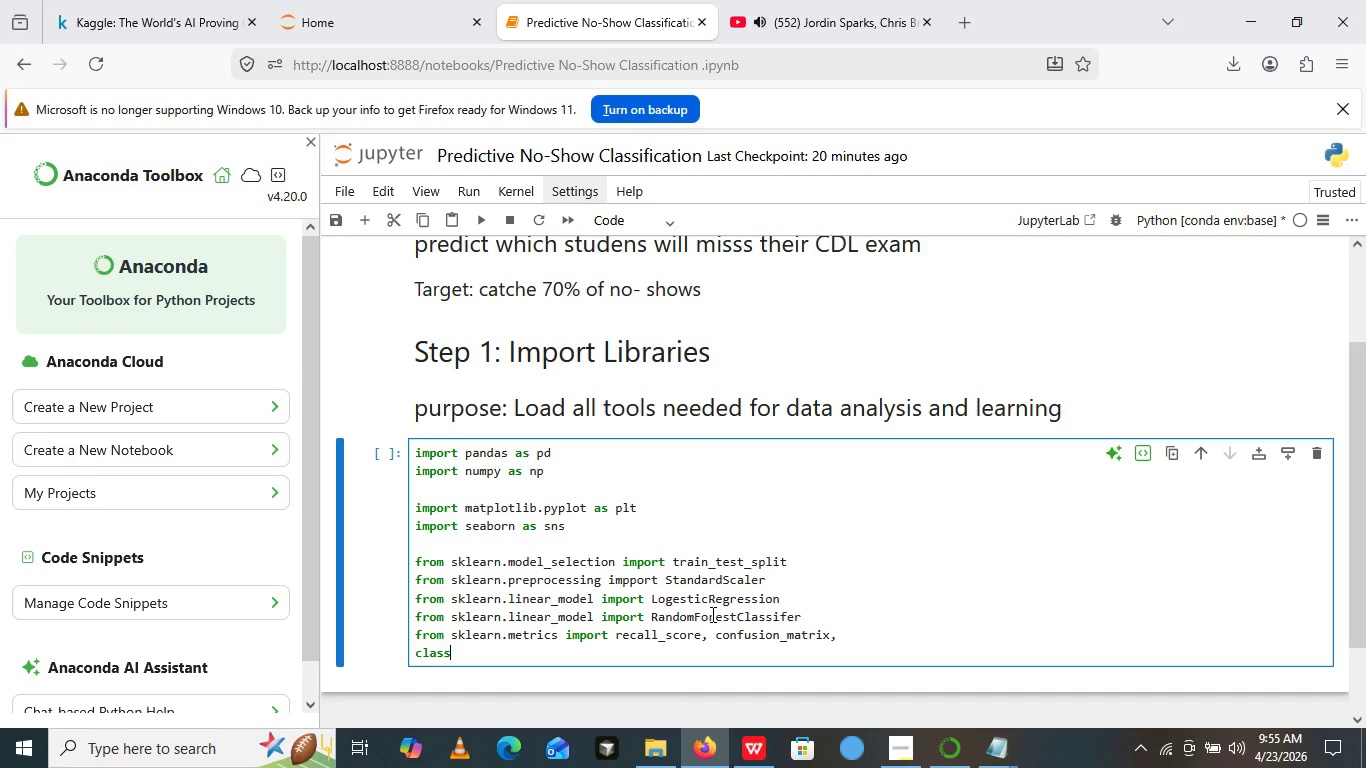 
key(Backspace)
 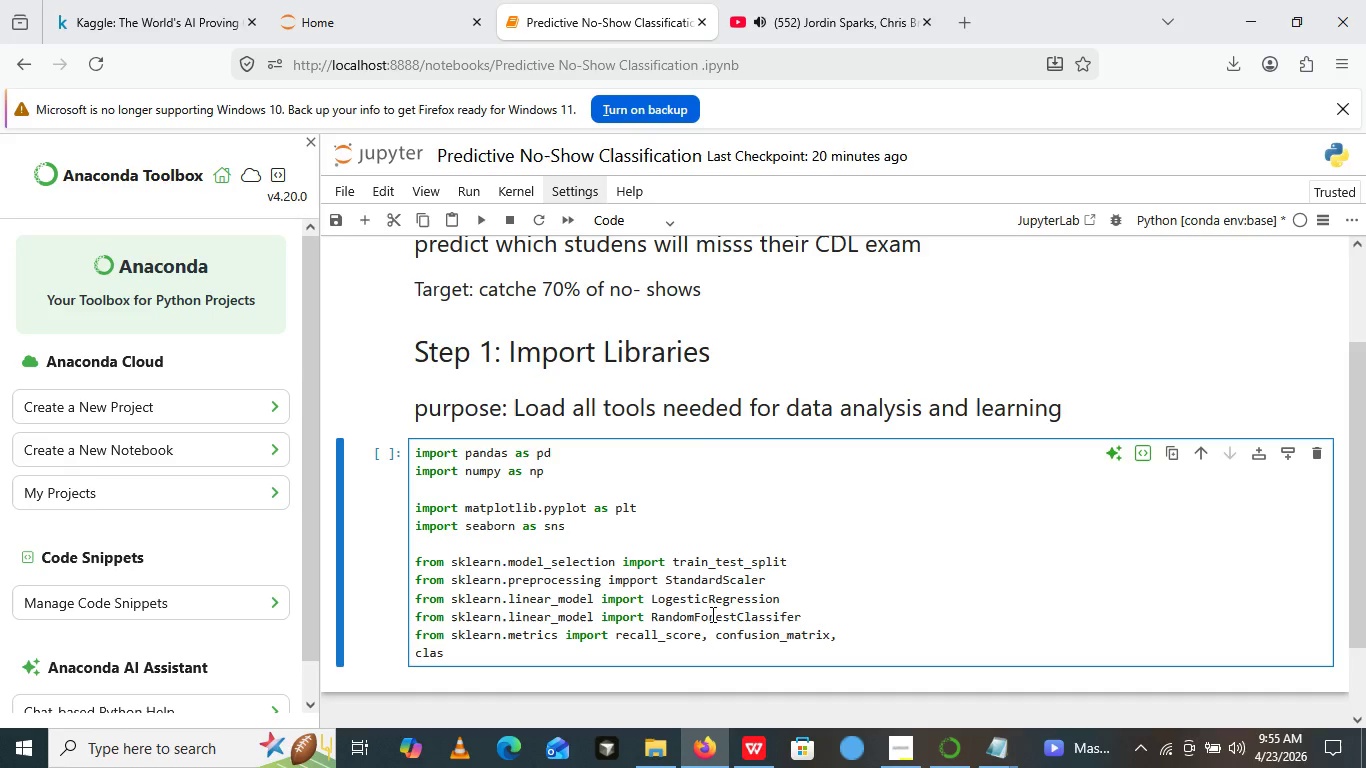 
left_click([711, 614])
 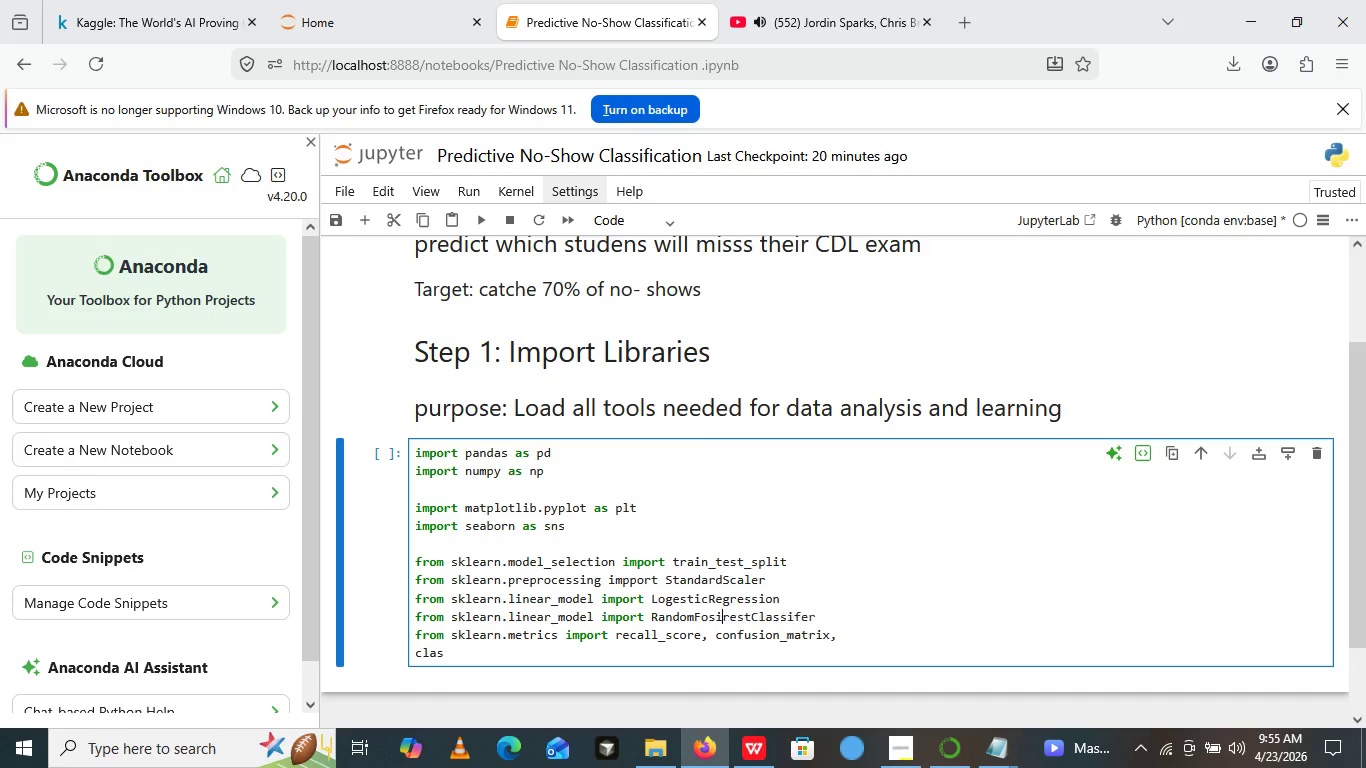 
type(sification_report)
 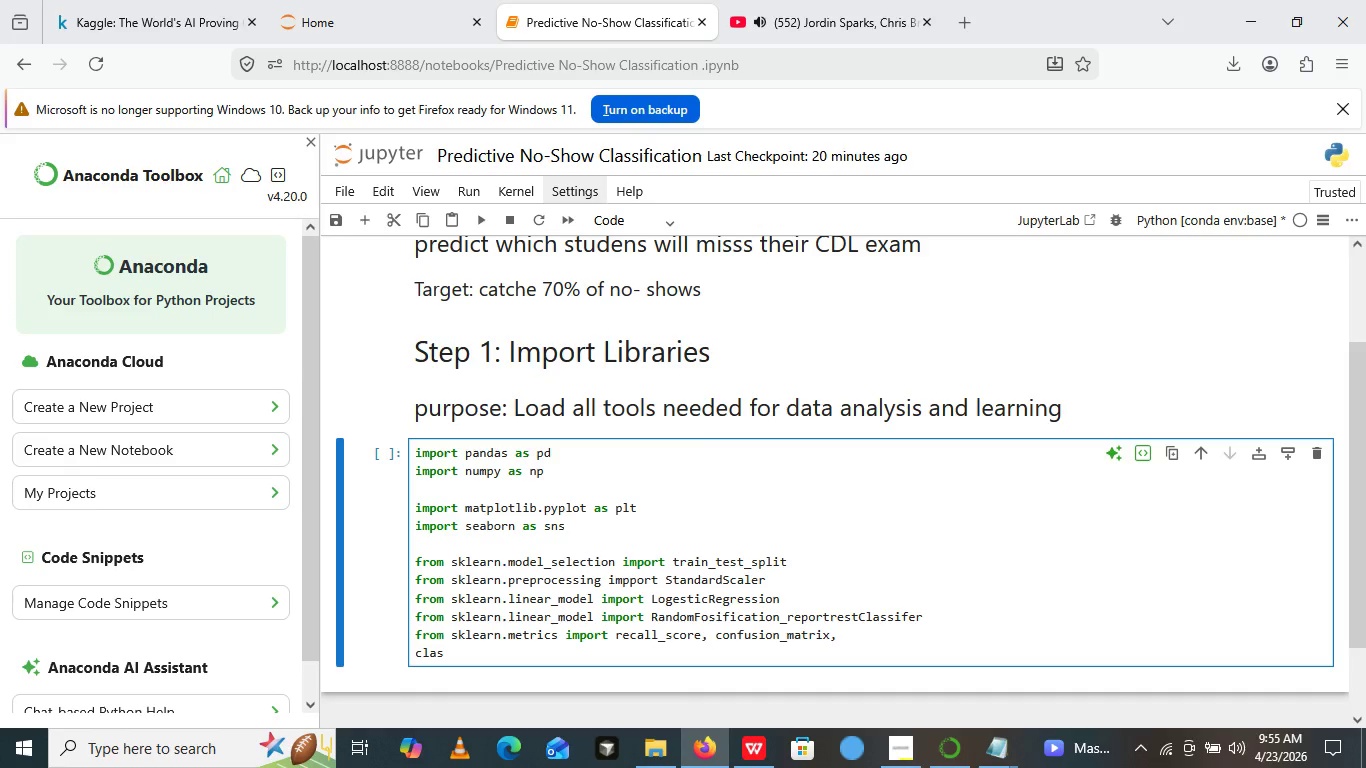 
key(Control+Z)
 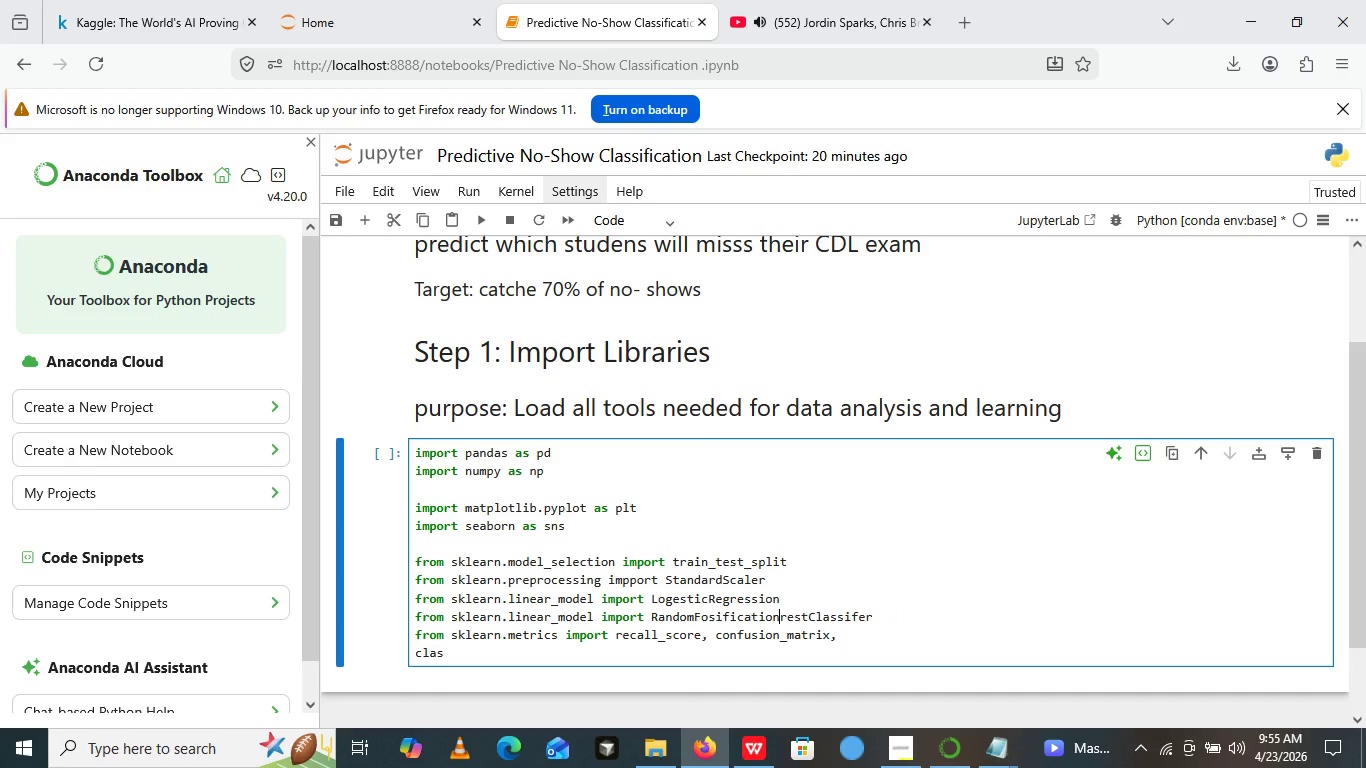 
key(Control+Z)
 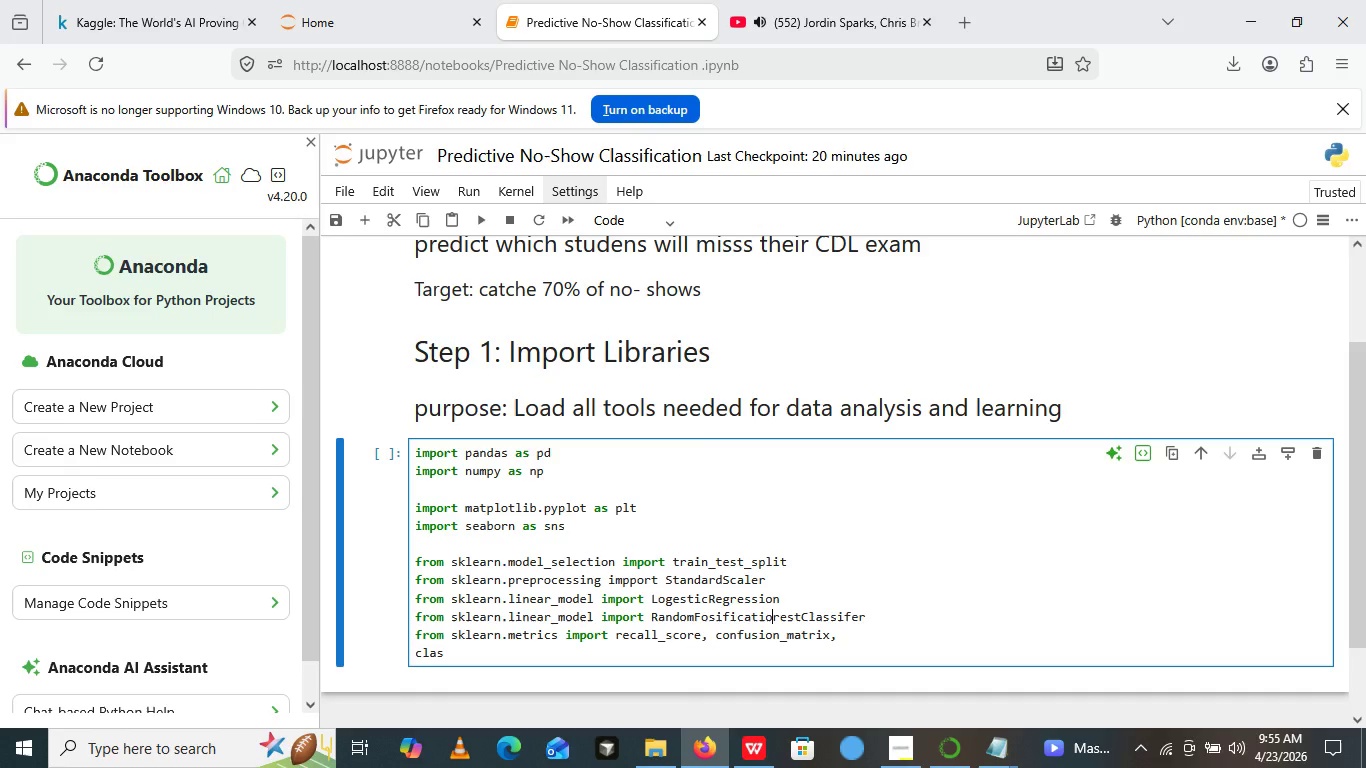 
key(Control+Z)
 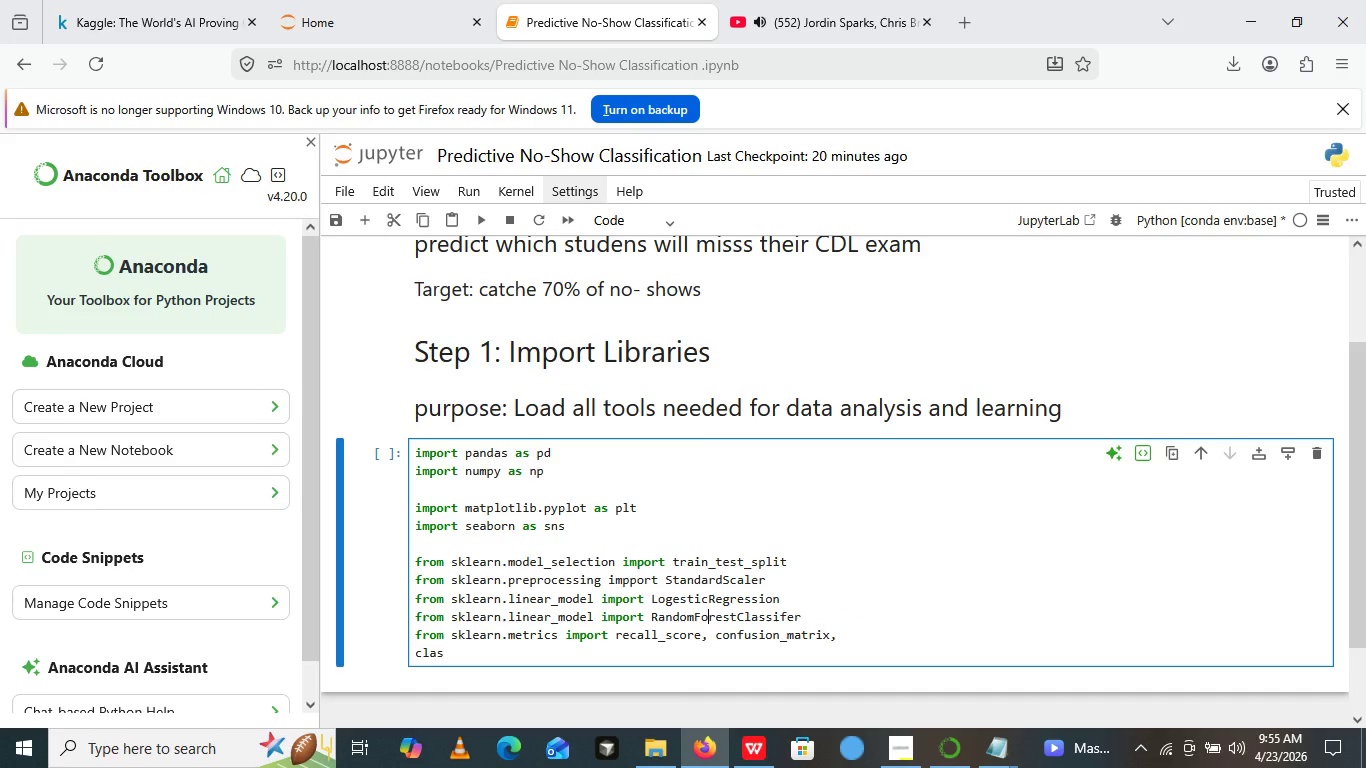 
key(Control+Z)
 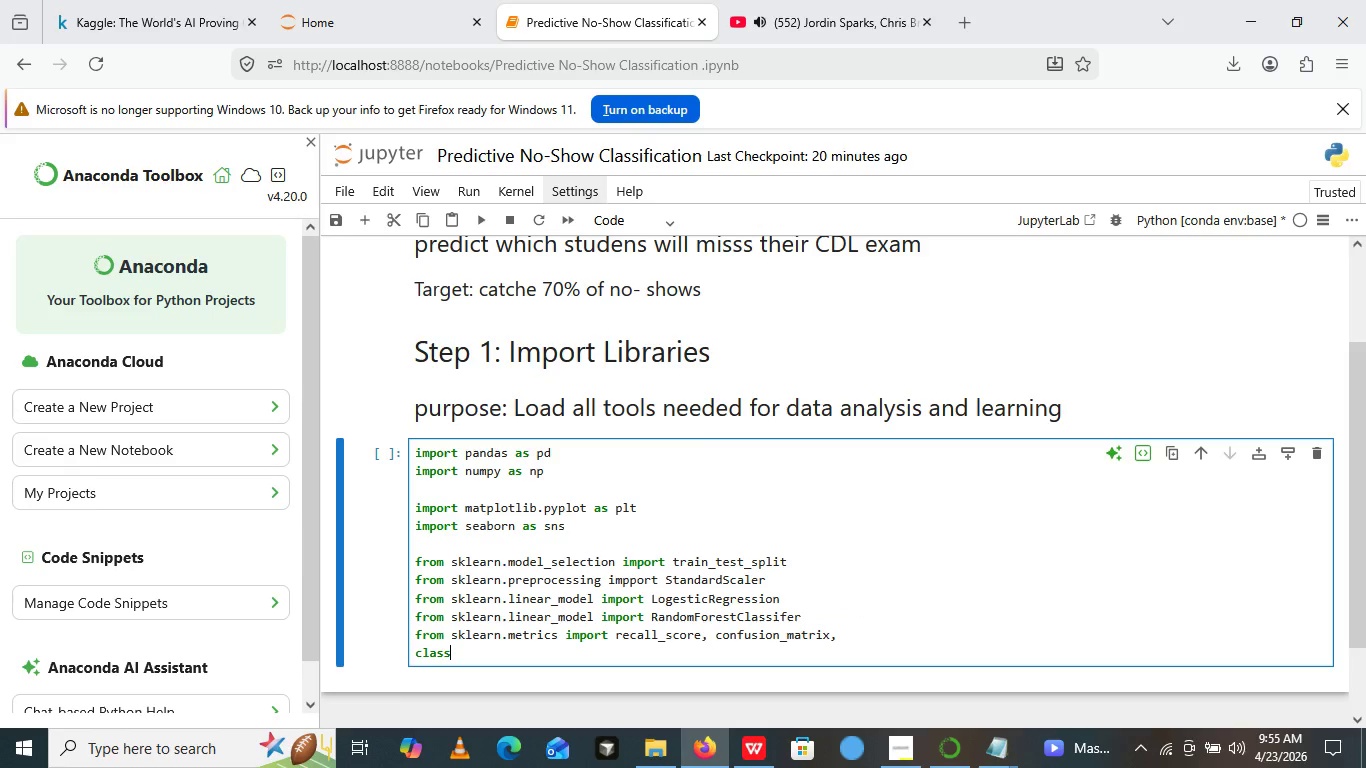 
key(Control+Z)
 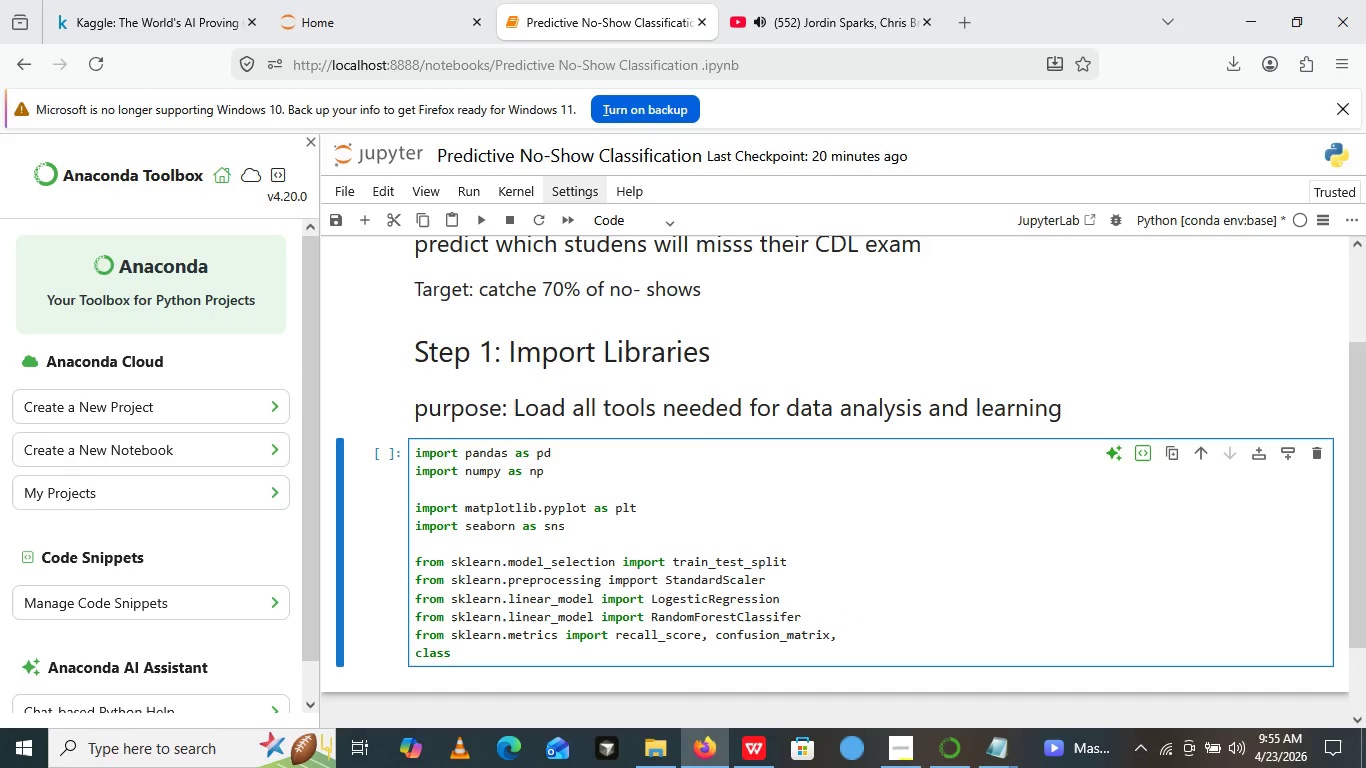 
type(ification_report)
 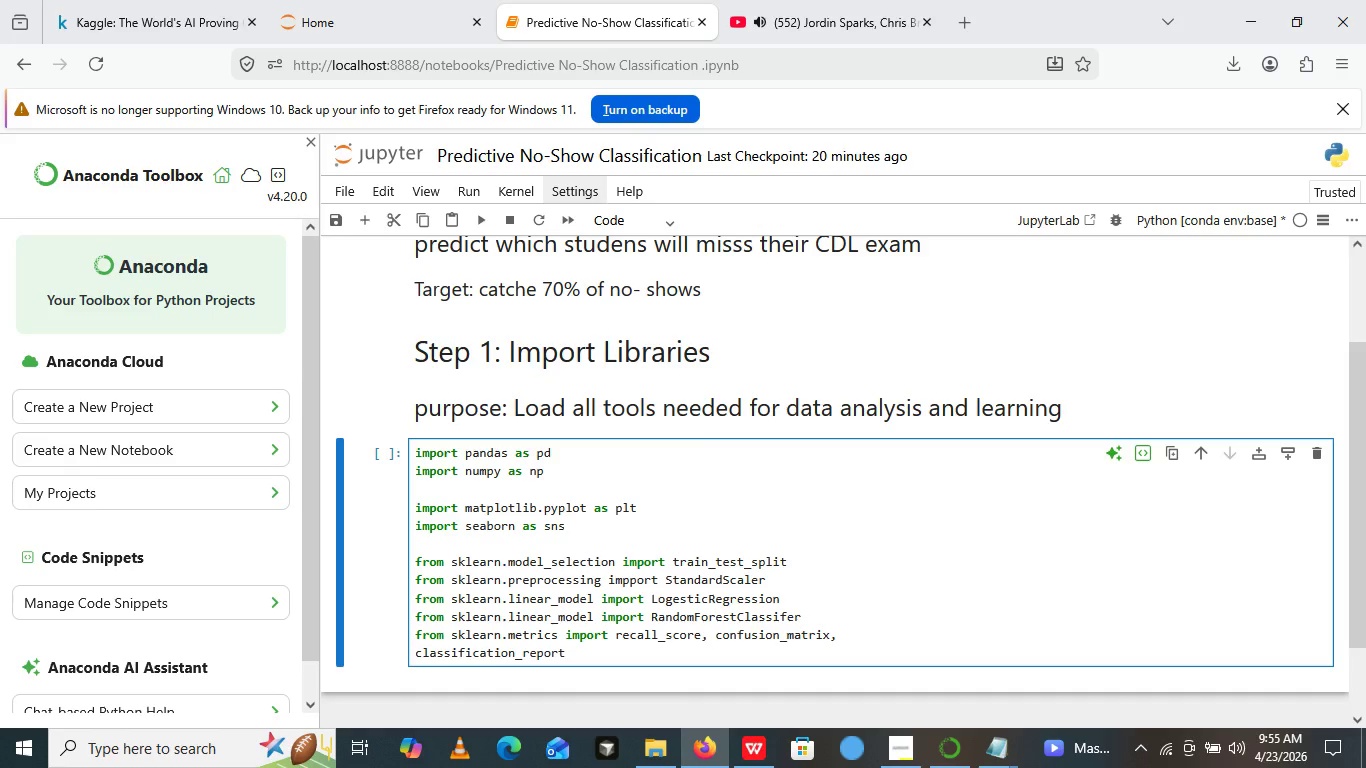 
wait(7.14)
 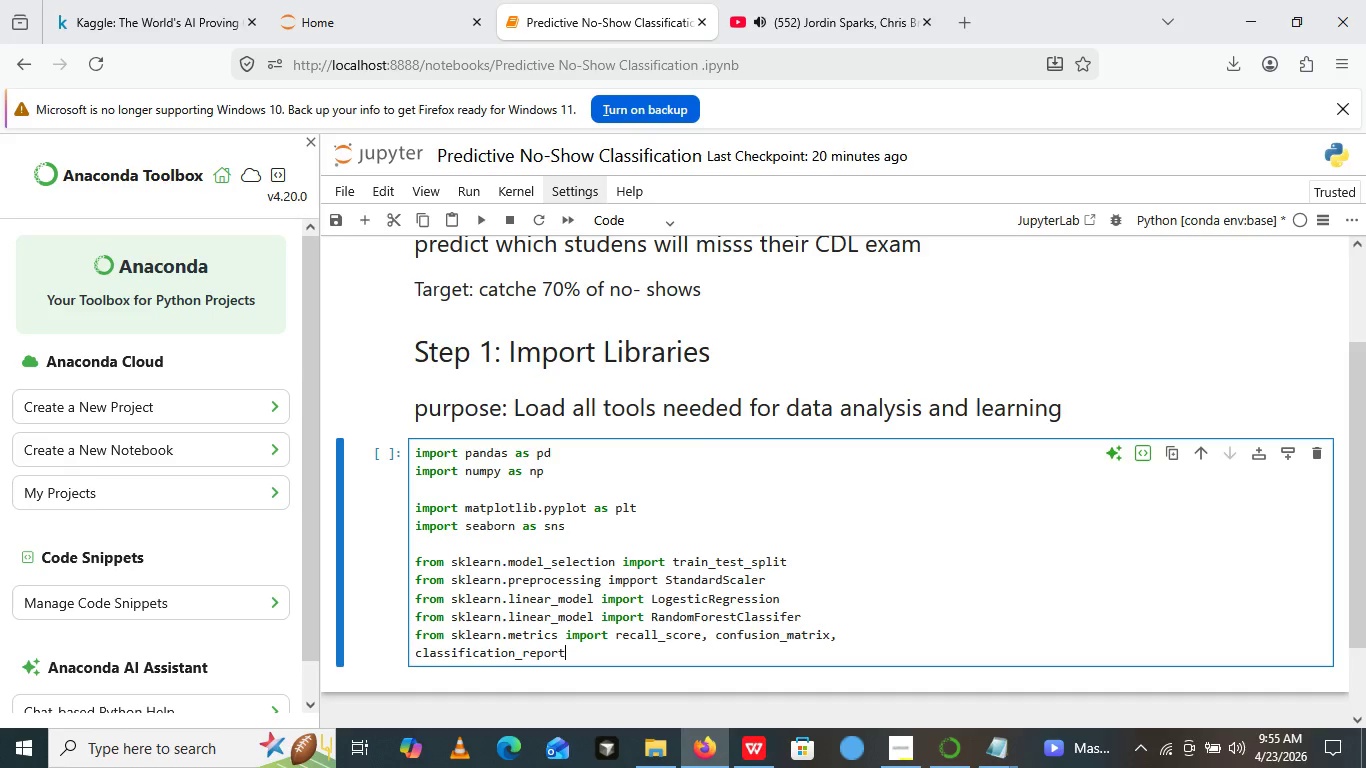 
type(,pre)
 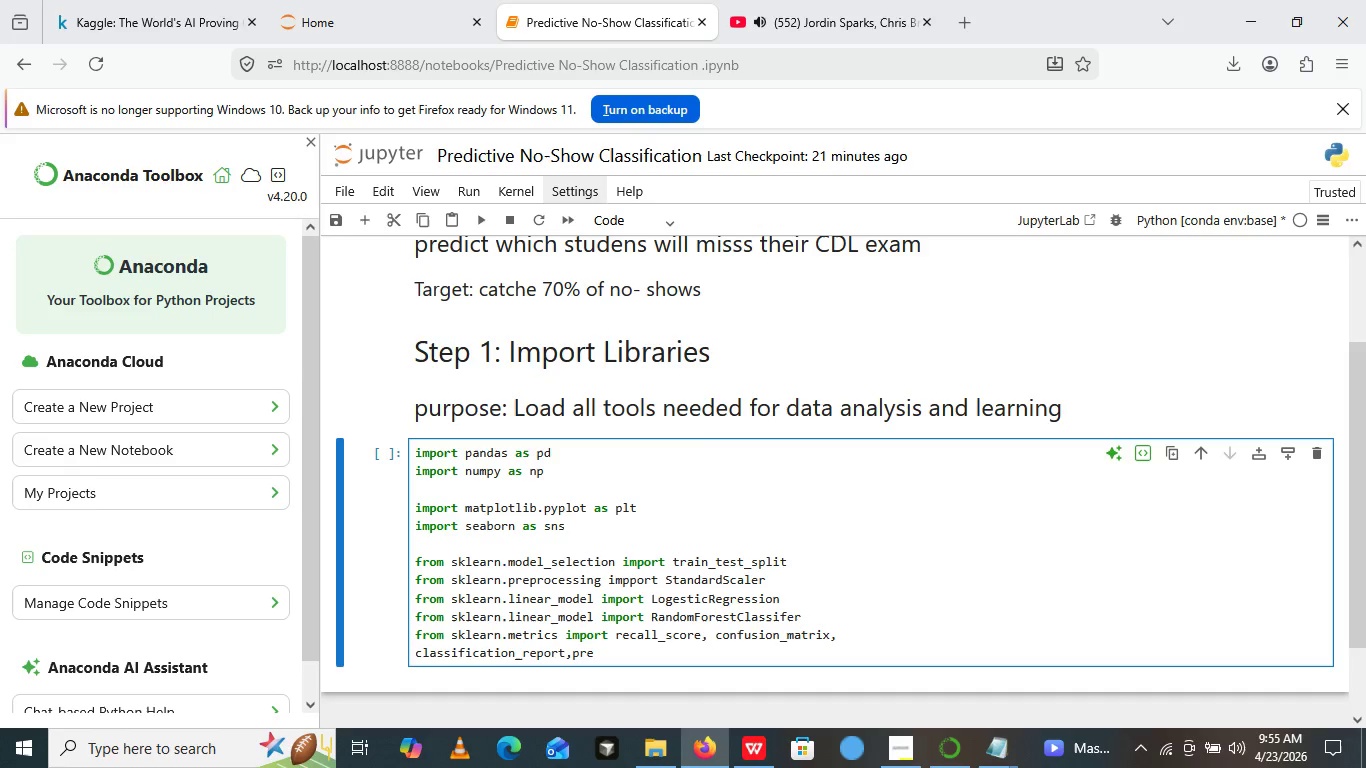 
wait(5.72)
 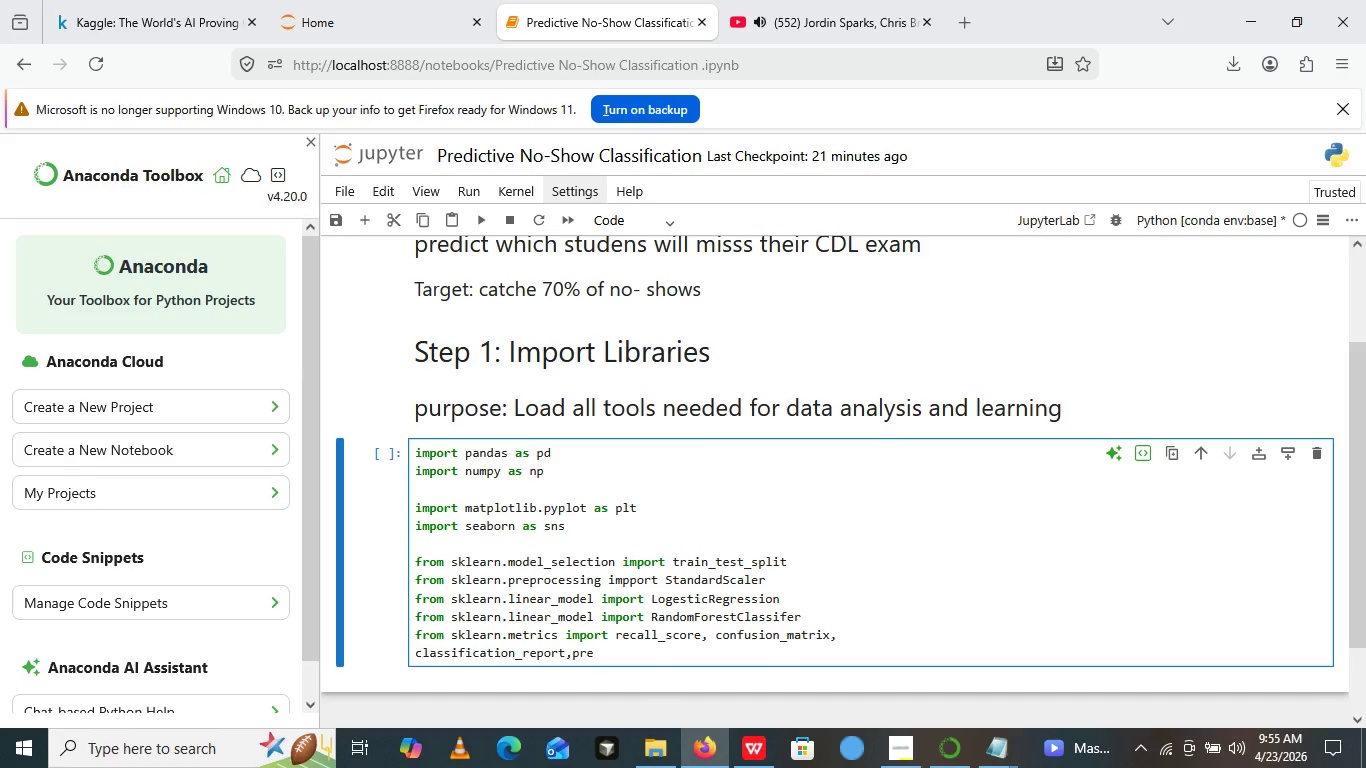 
type(ci)
 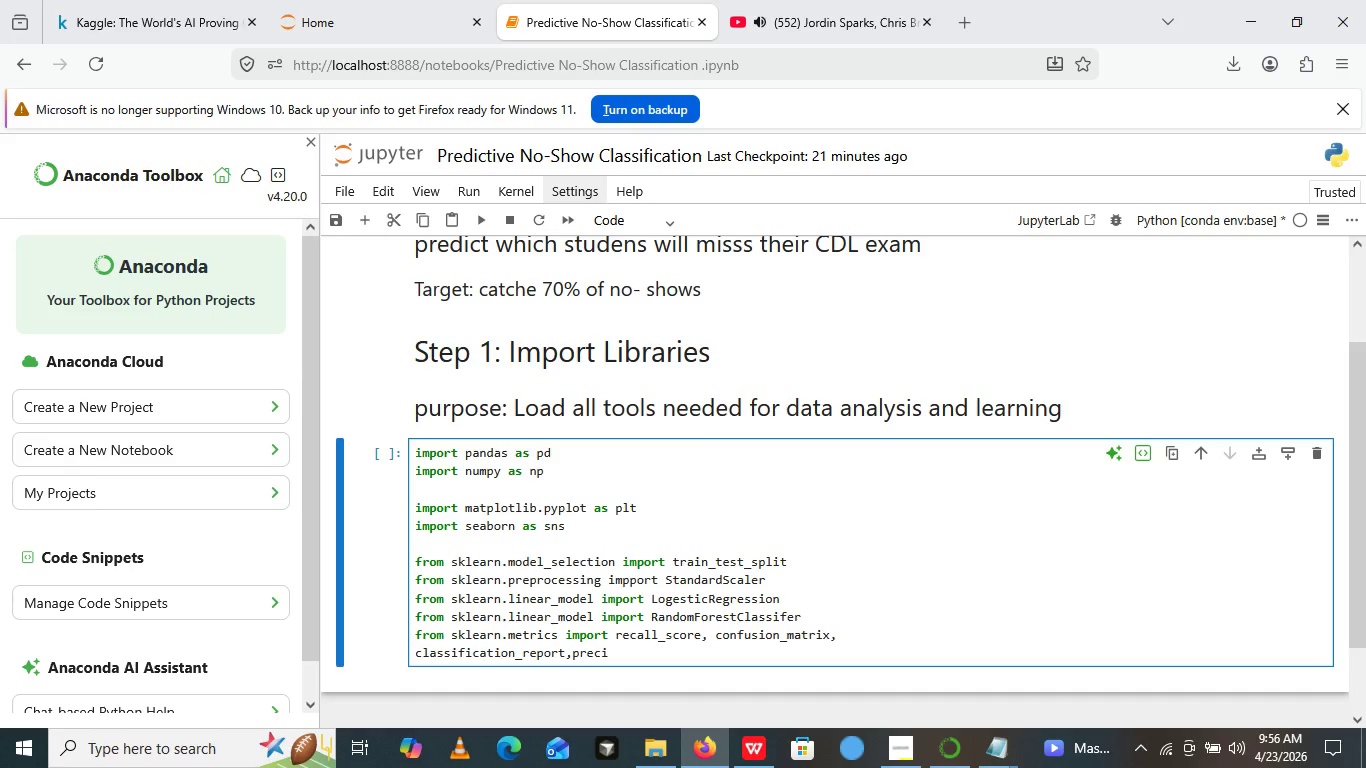 
type(sion_score,f1_score, roc)
 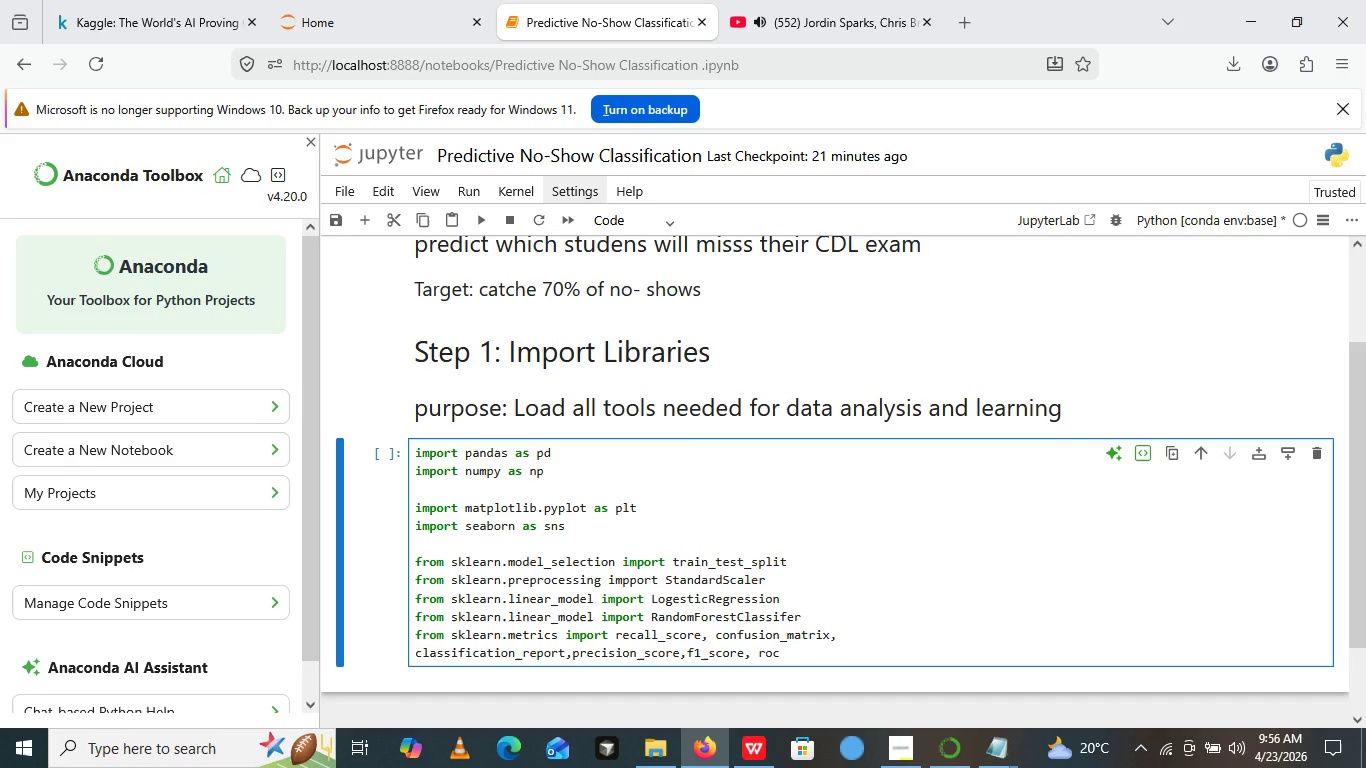 
type(_auc_score)
 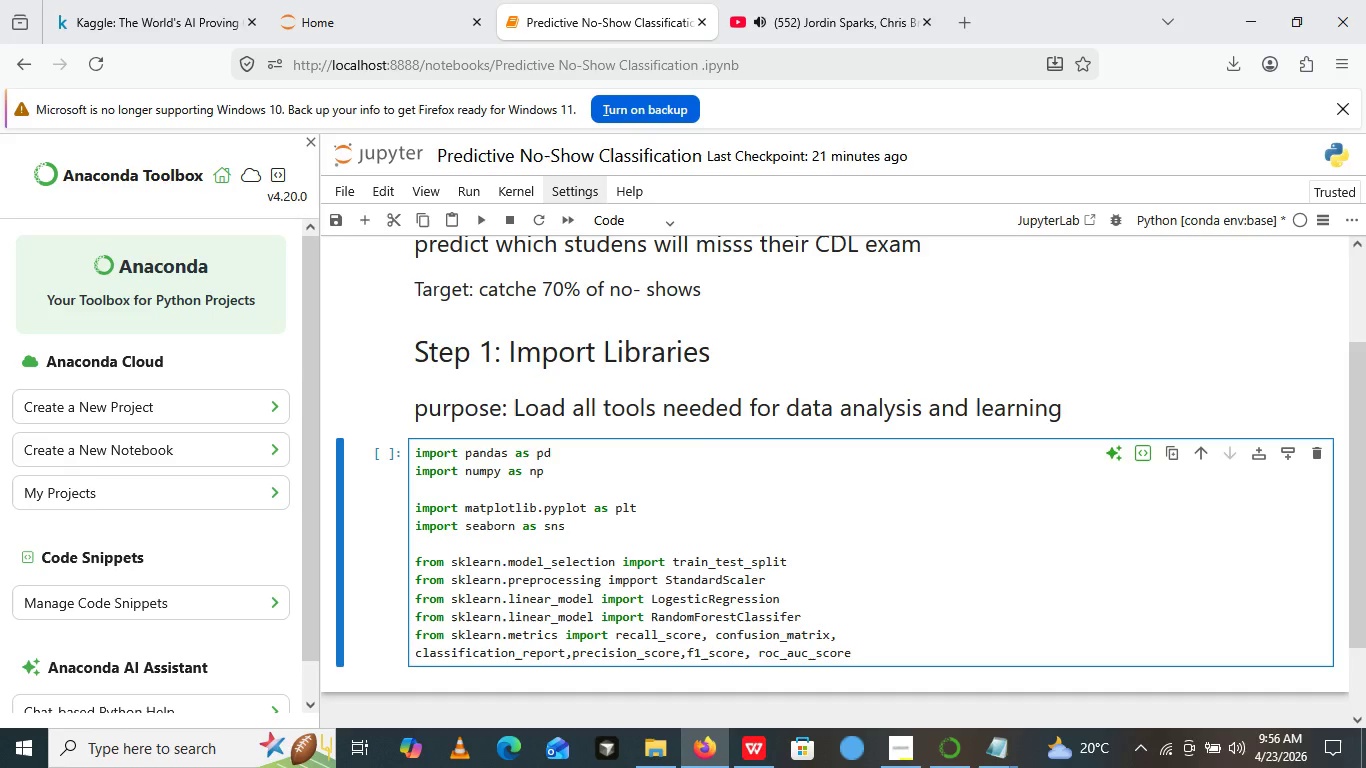 
key(Enter)
 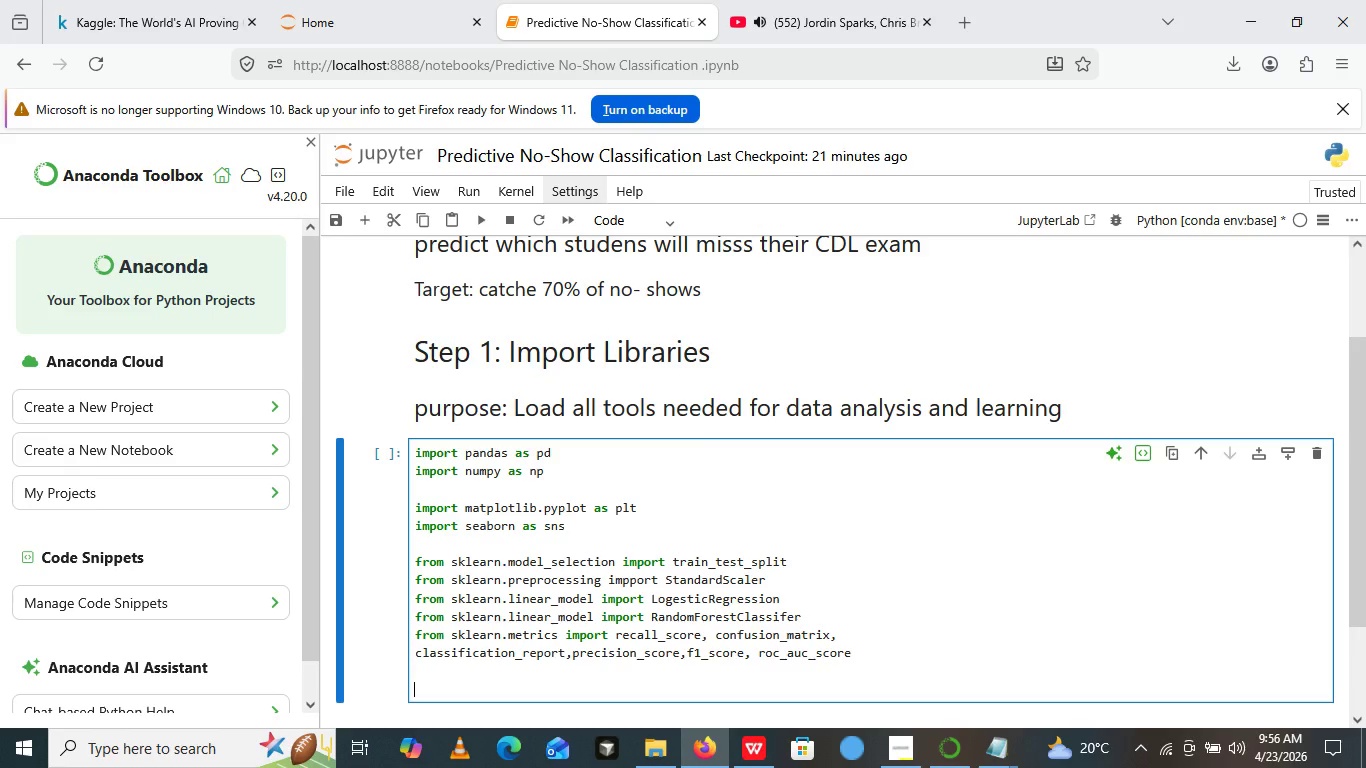 
key(Enter)
 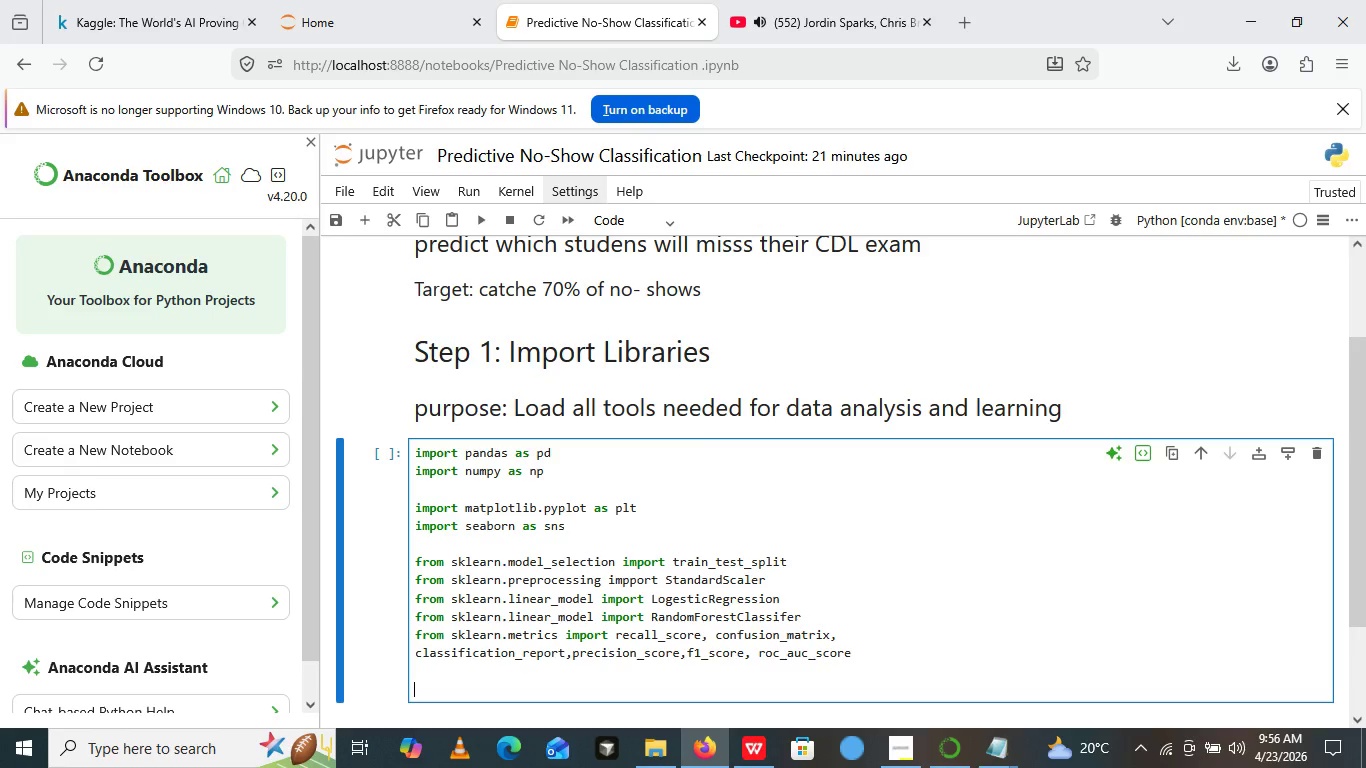 
key(Shift+ShiftLeft)
 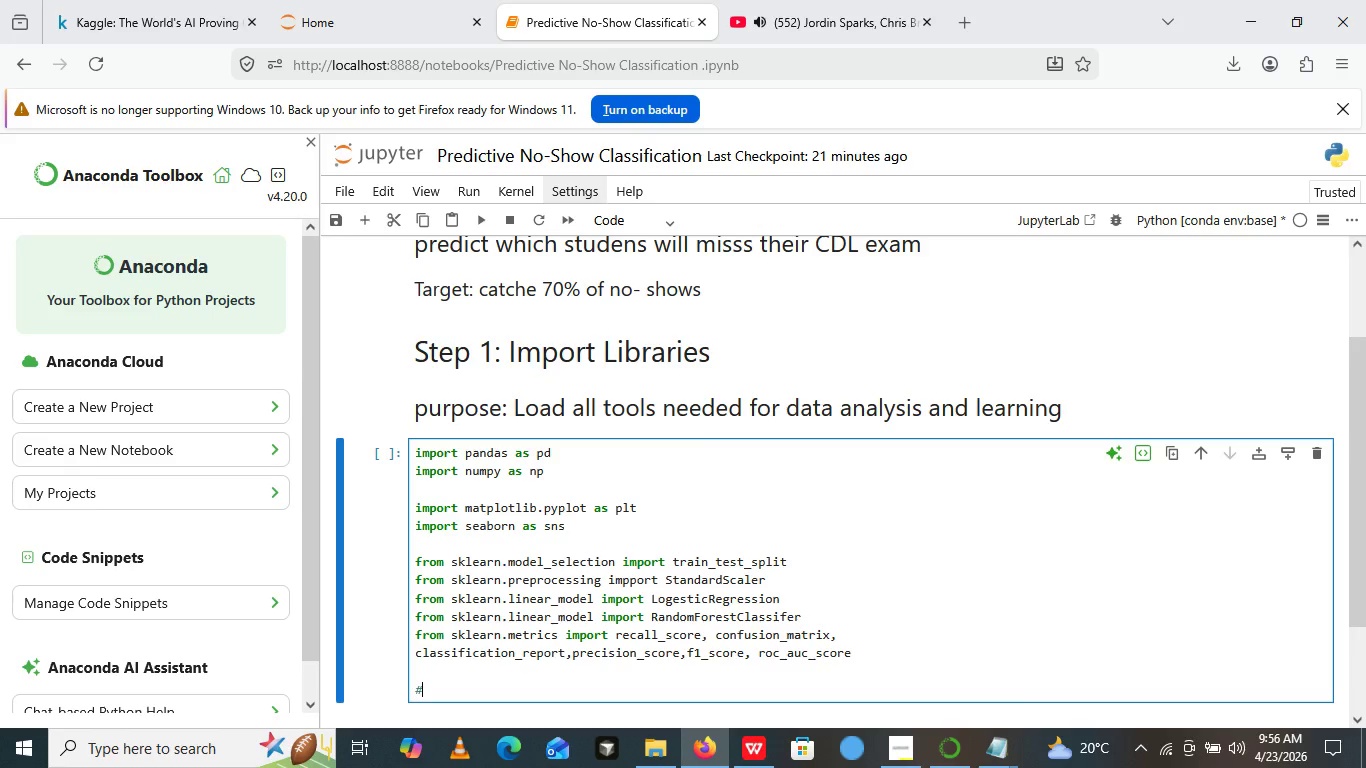 
key(Shift+3)
 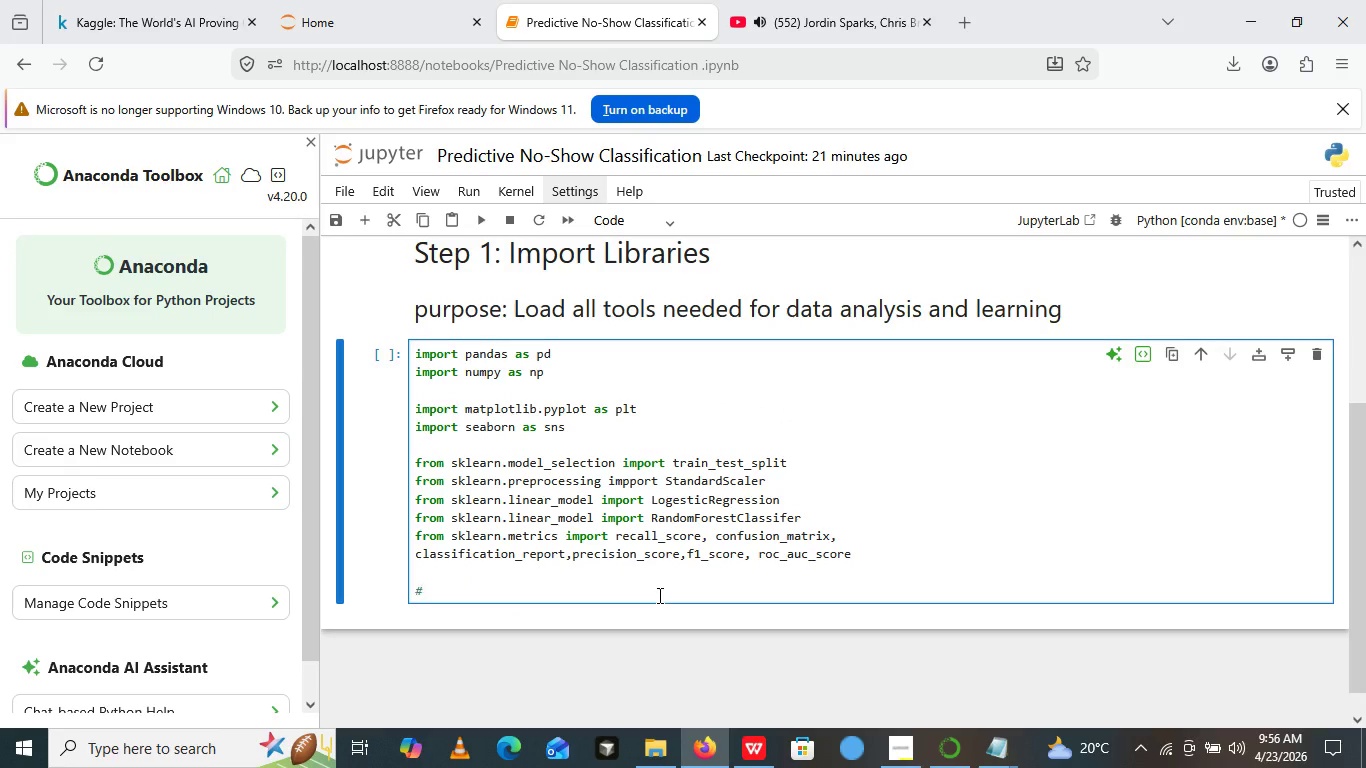 
type(Handle )
 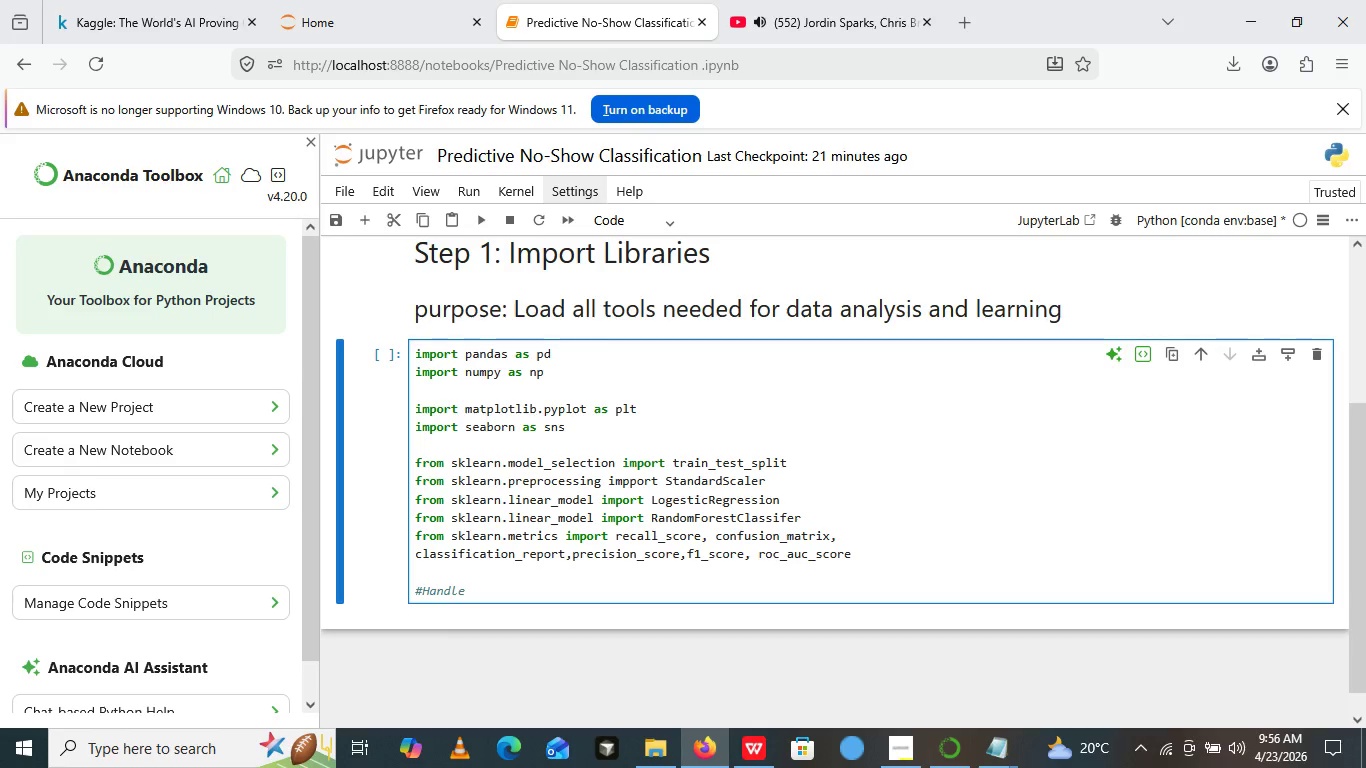 
type(imbalance data)
 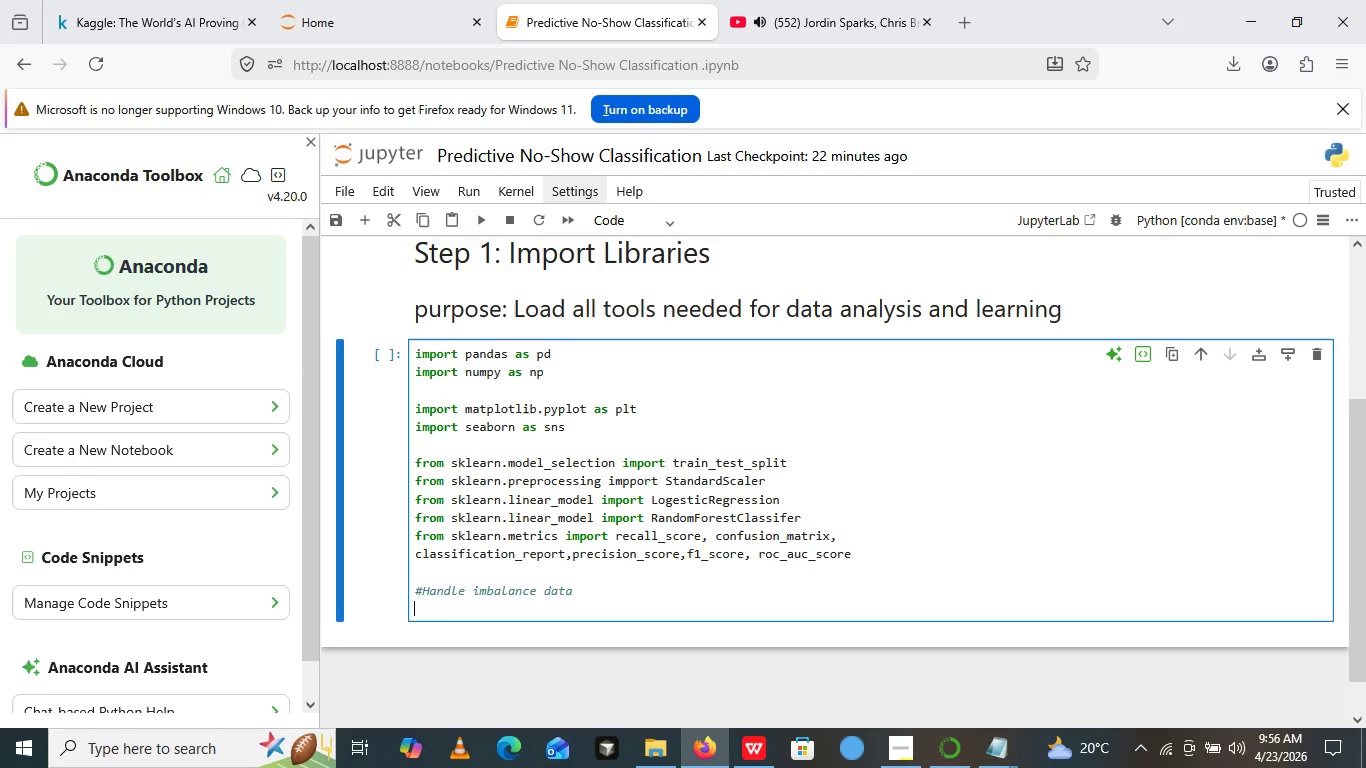 
key(Enter)
 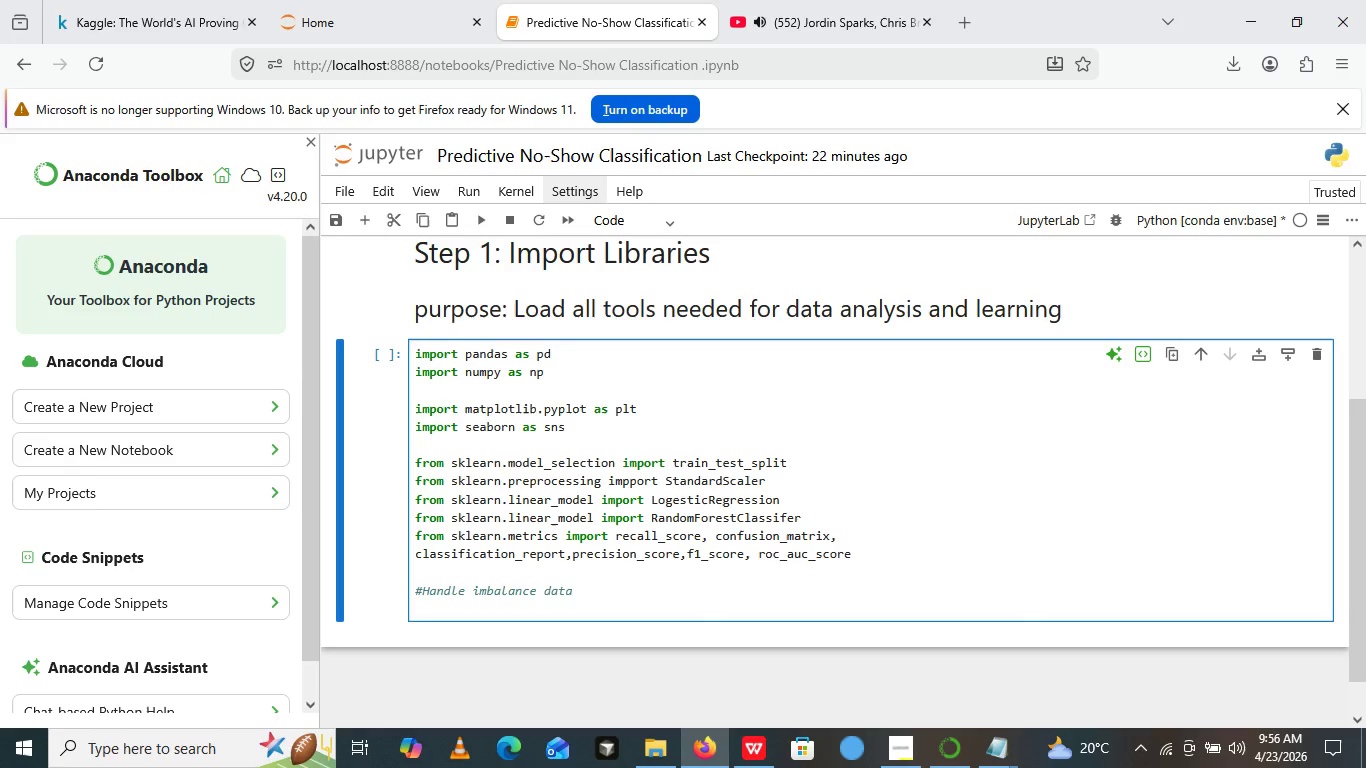 
type(from o)
key(Backspace)
type(imbalance)
key(Backspace)
key(Backspace)
key(Backspace)
key(Backspace)
key(Backspace)
key(Backspace)
type(learn.ovr)
key(Backspace)
type(er_sampling o)
key(Backspace)
type(import SMOTE)
 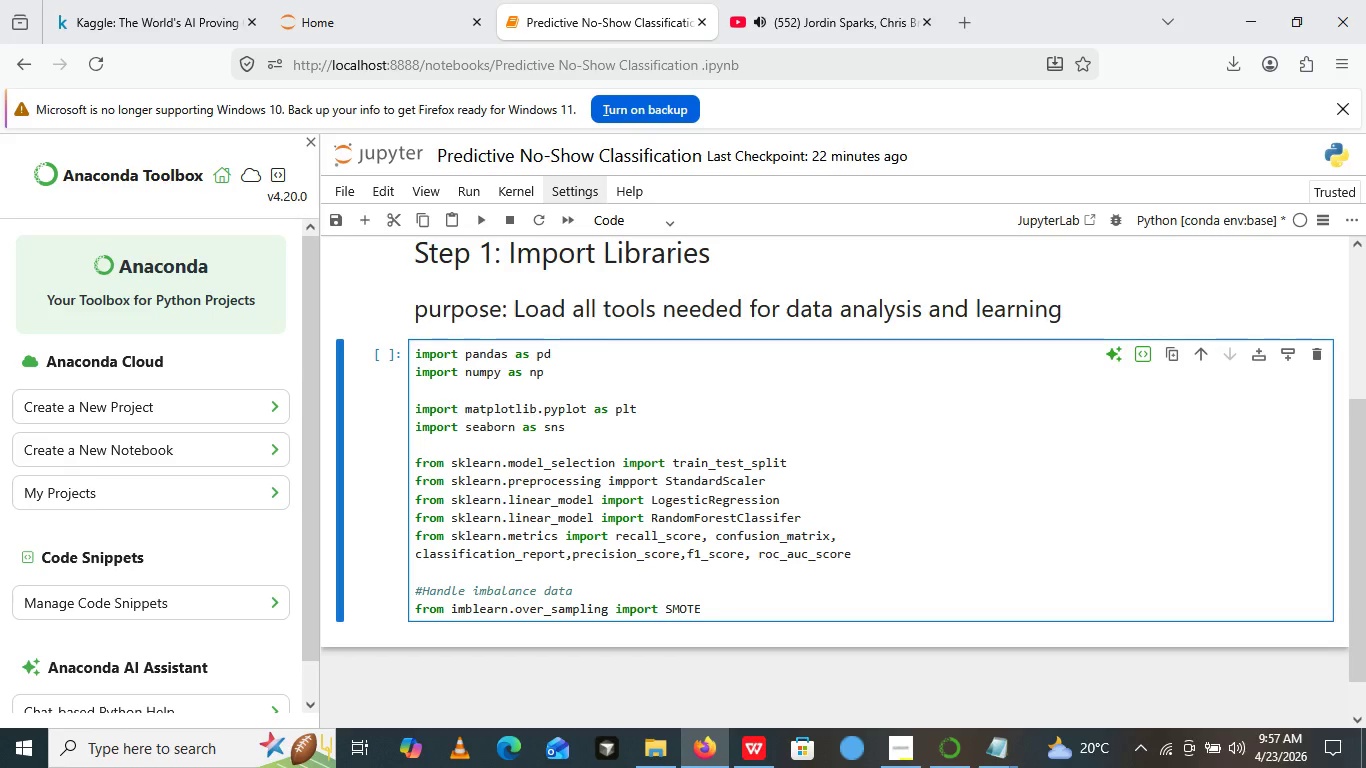 
key(Enter)
 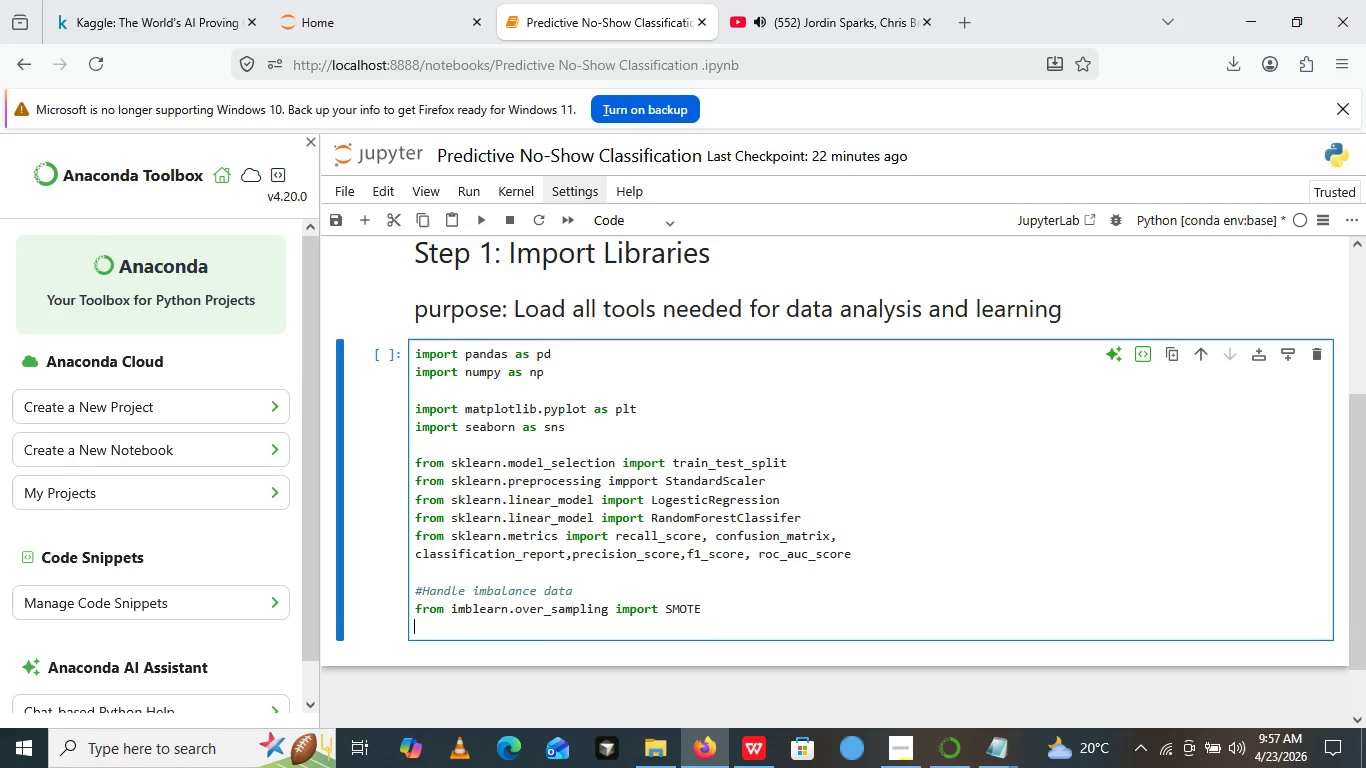 
key(Enter)
 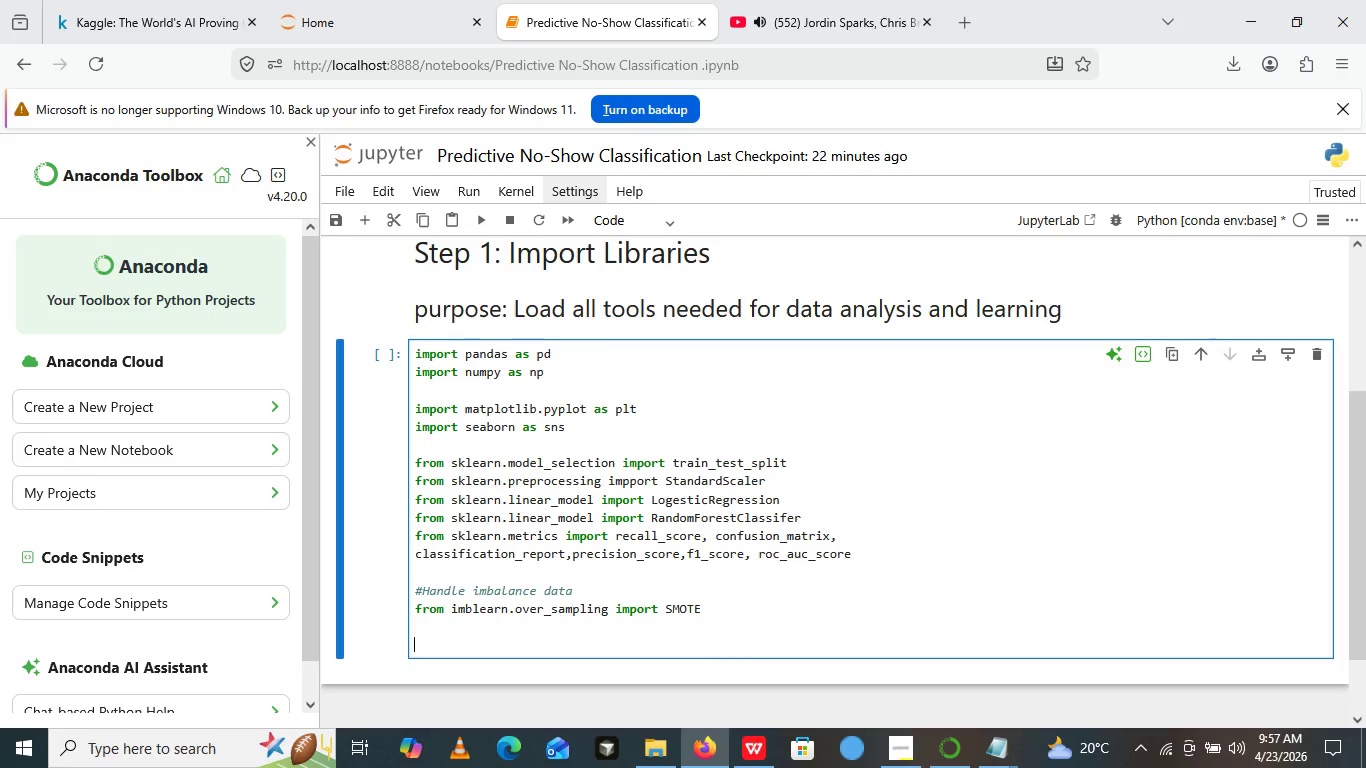 
type(# settings)
 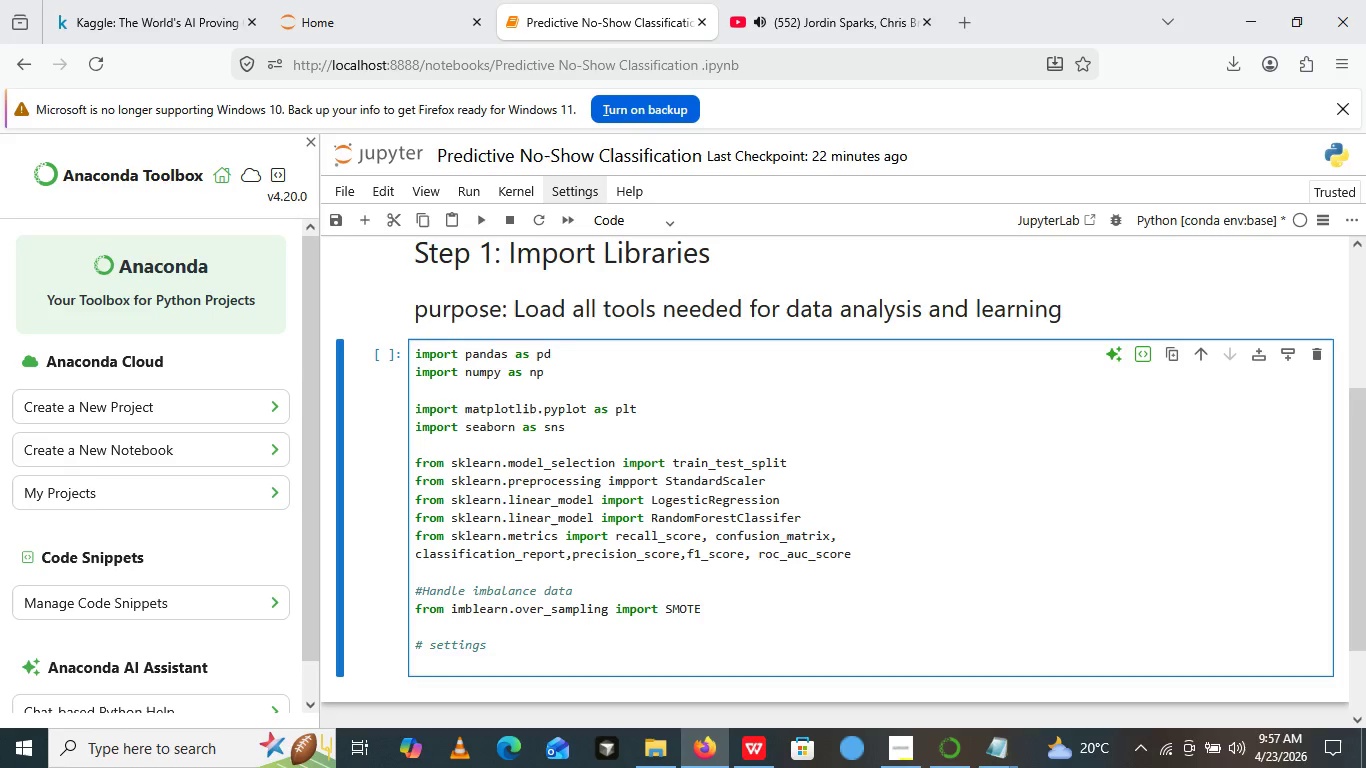 
 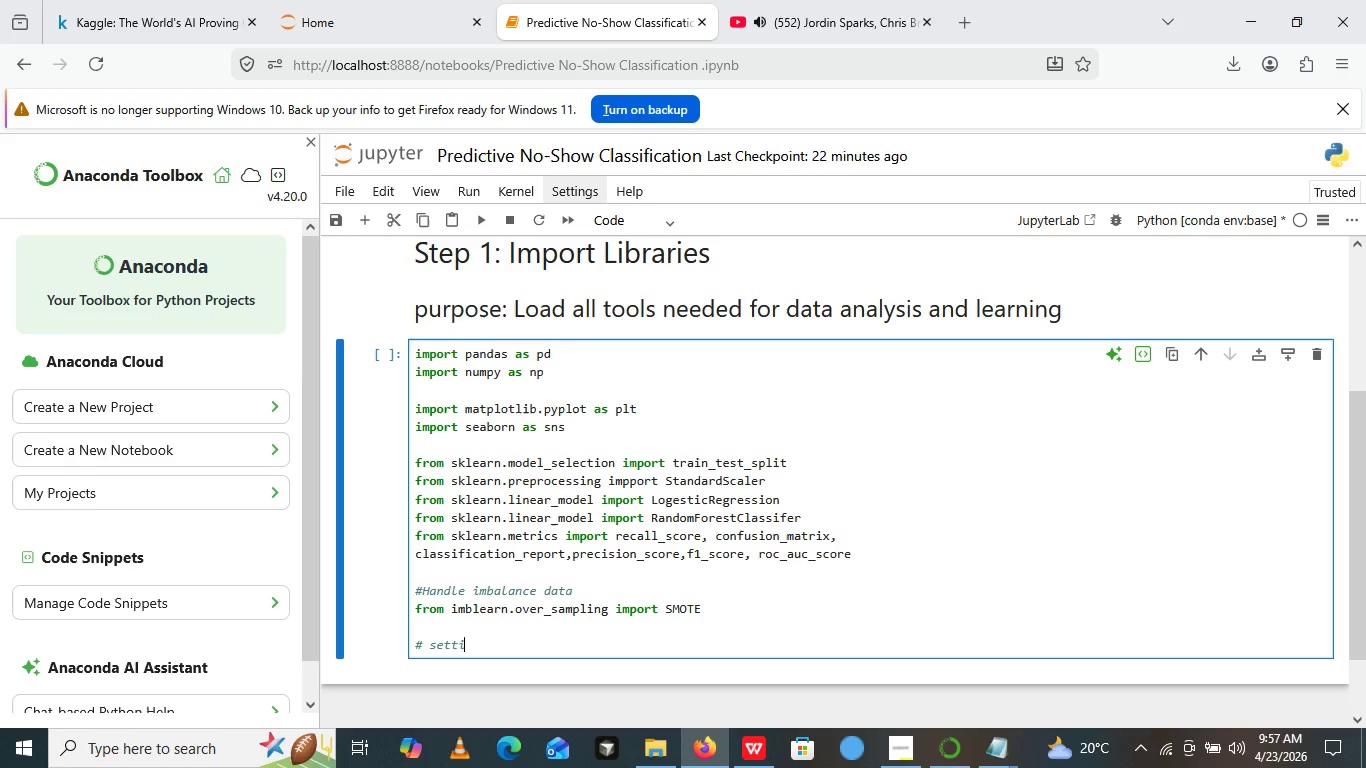 
key(Enter)
 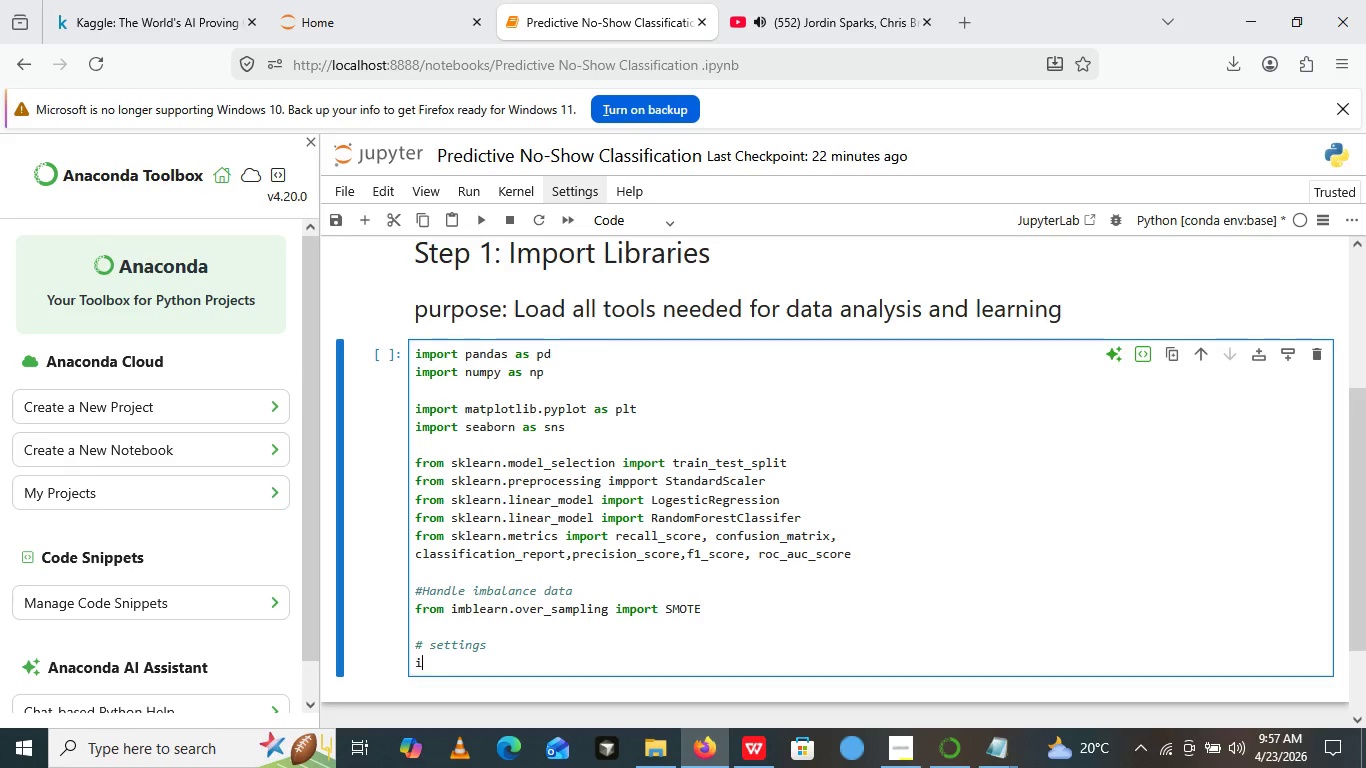 
type(import warnings)
 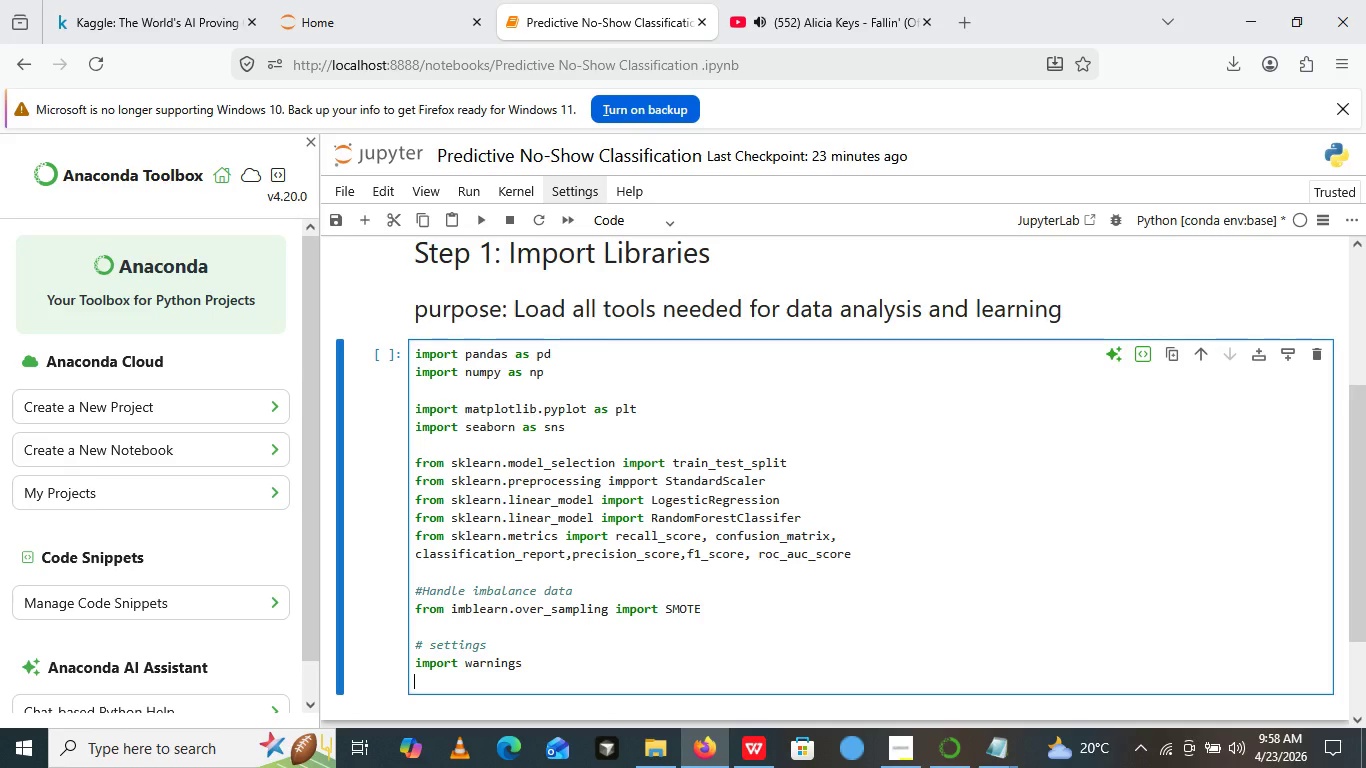 
key(Enter)
 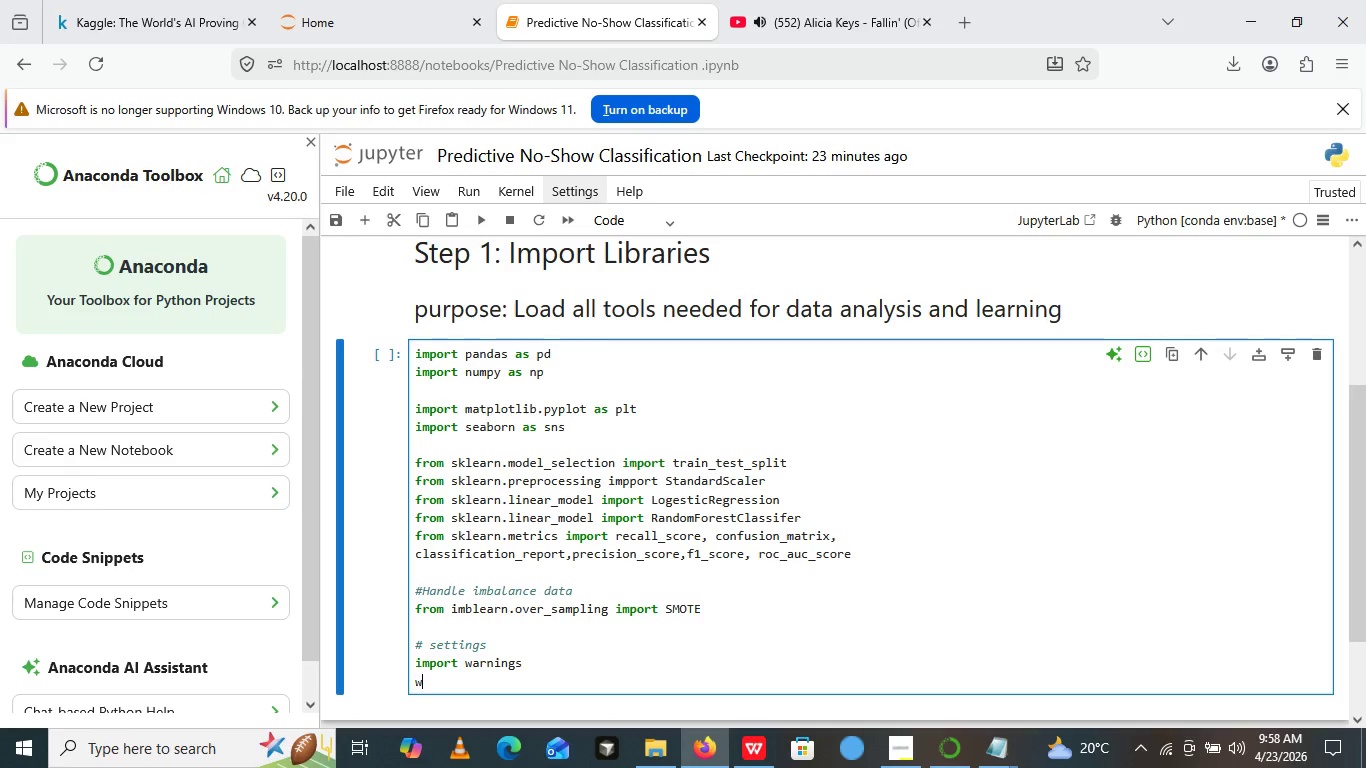 
type(warnings.filterwarnings())
 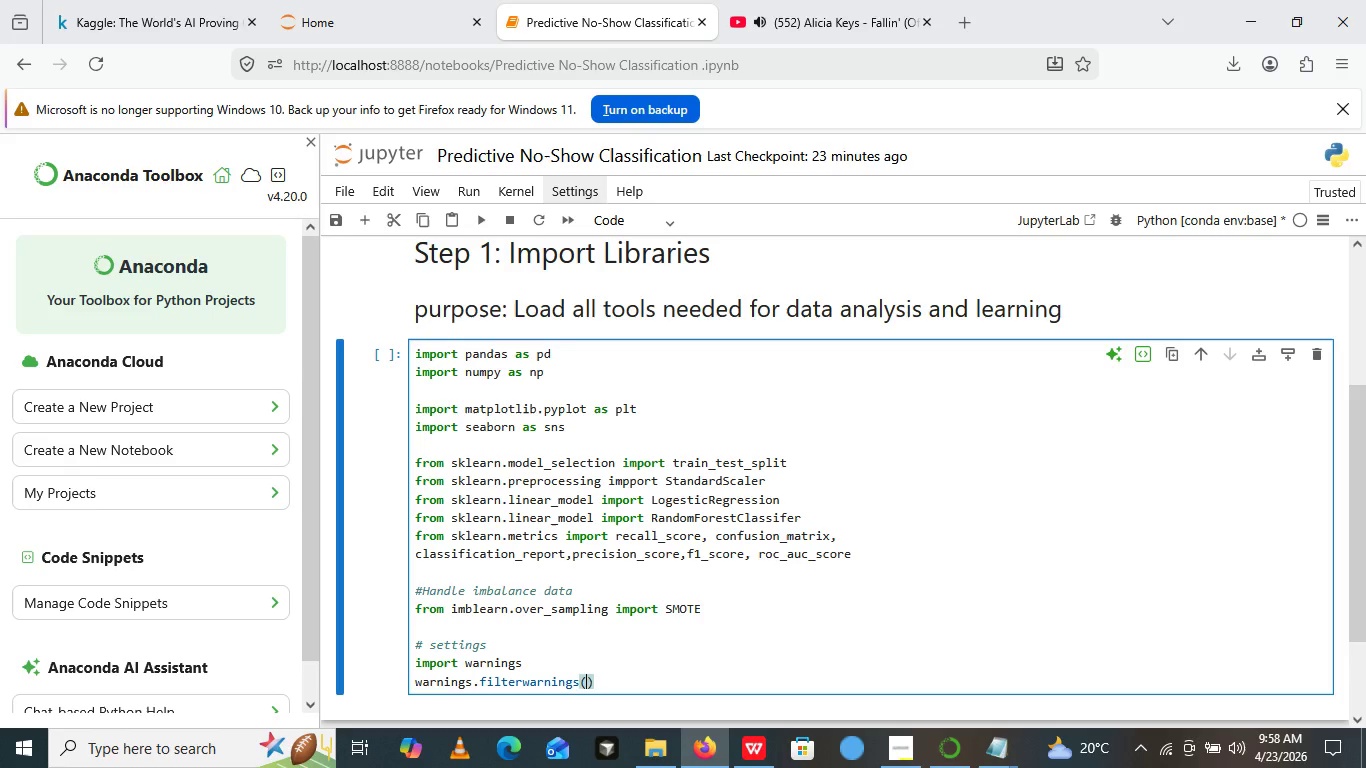 
key(ArrowLeft)
 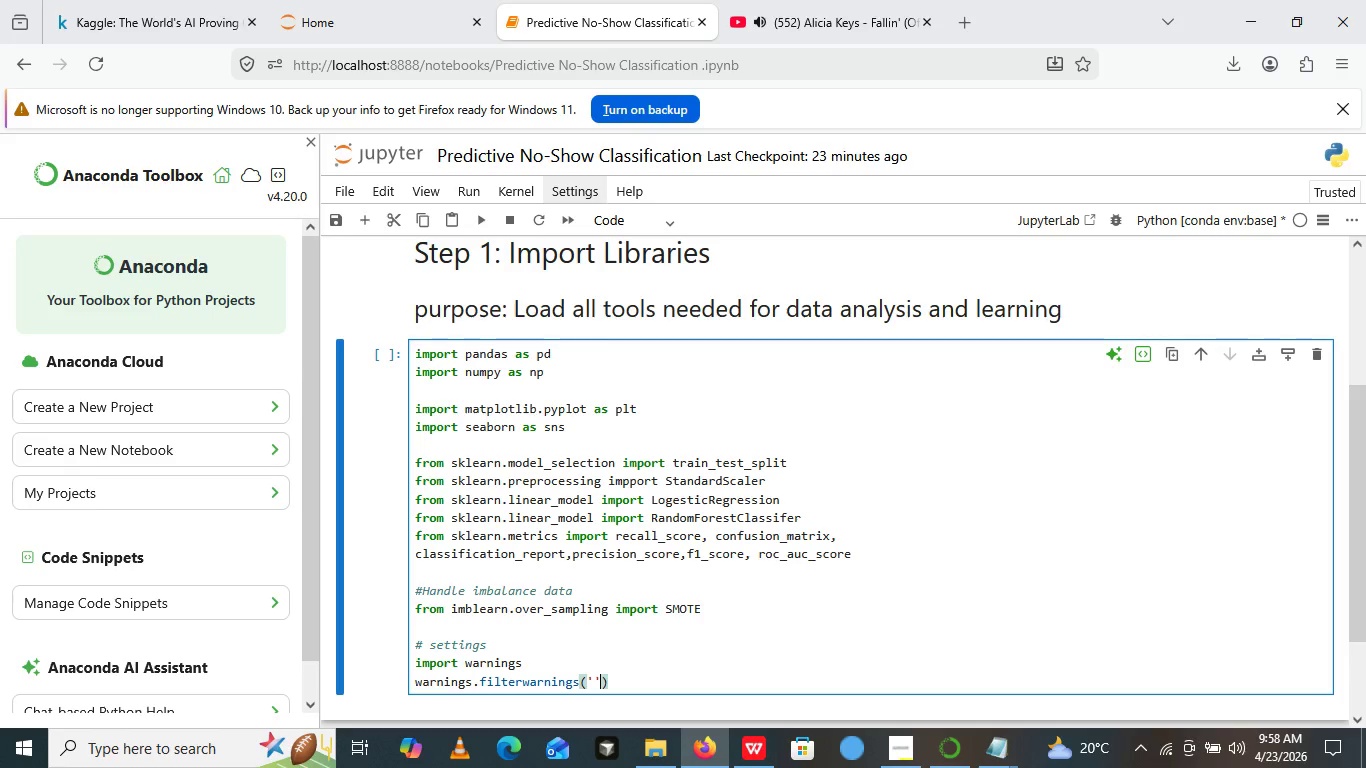 
key(Quote)
 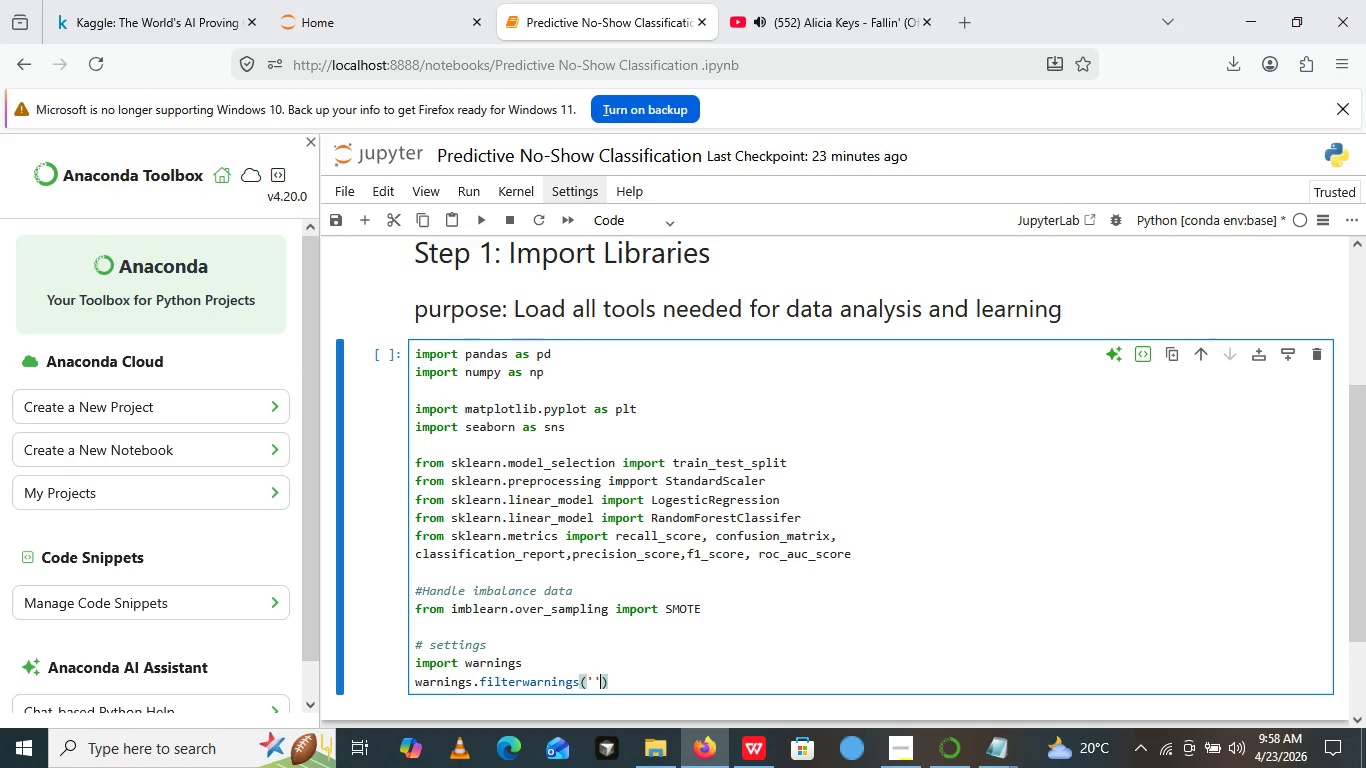 
key(Quote)
 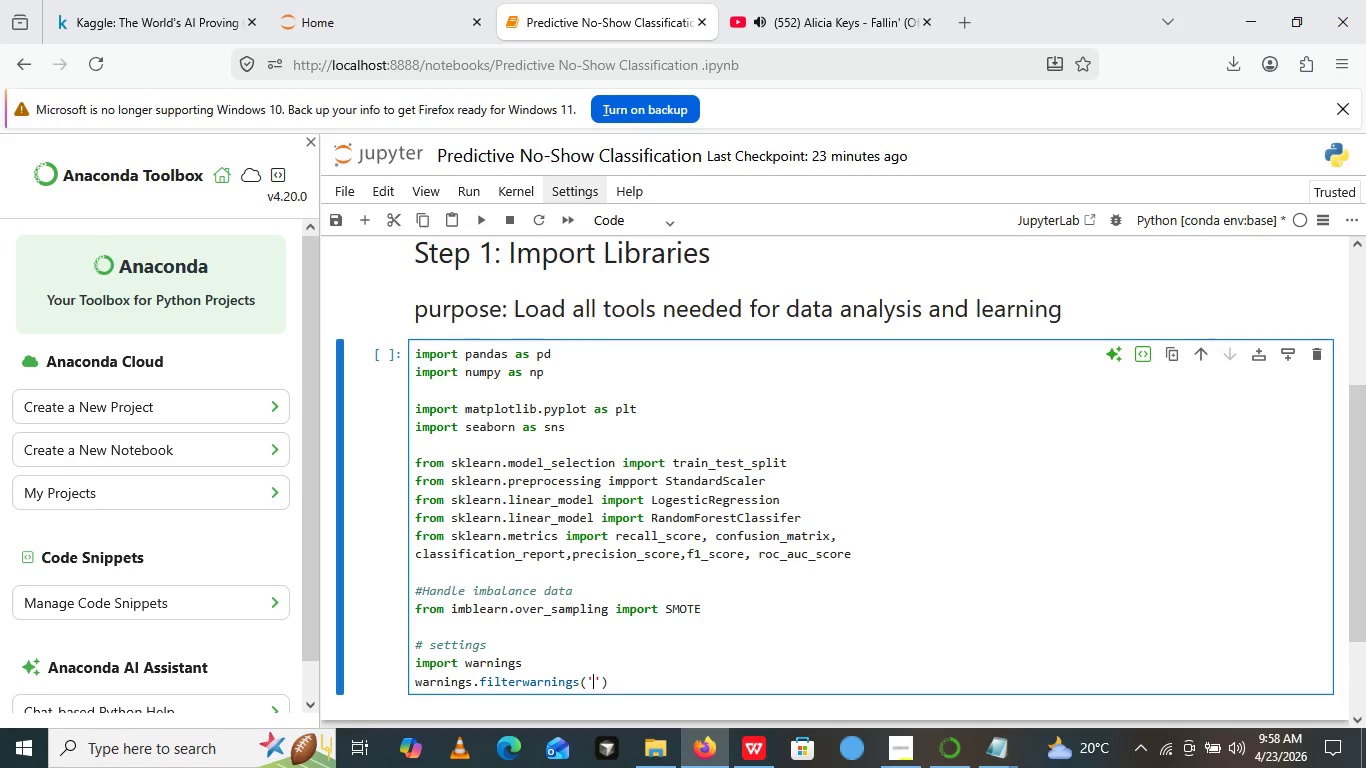 
key(ArrowLeft)
 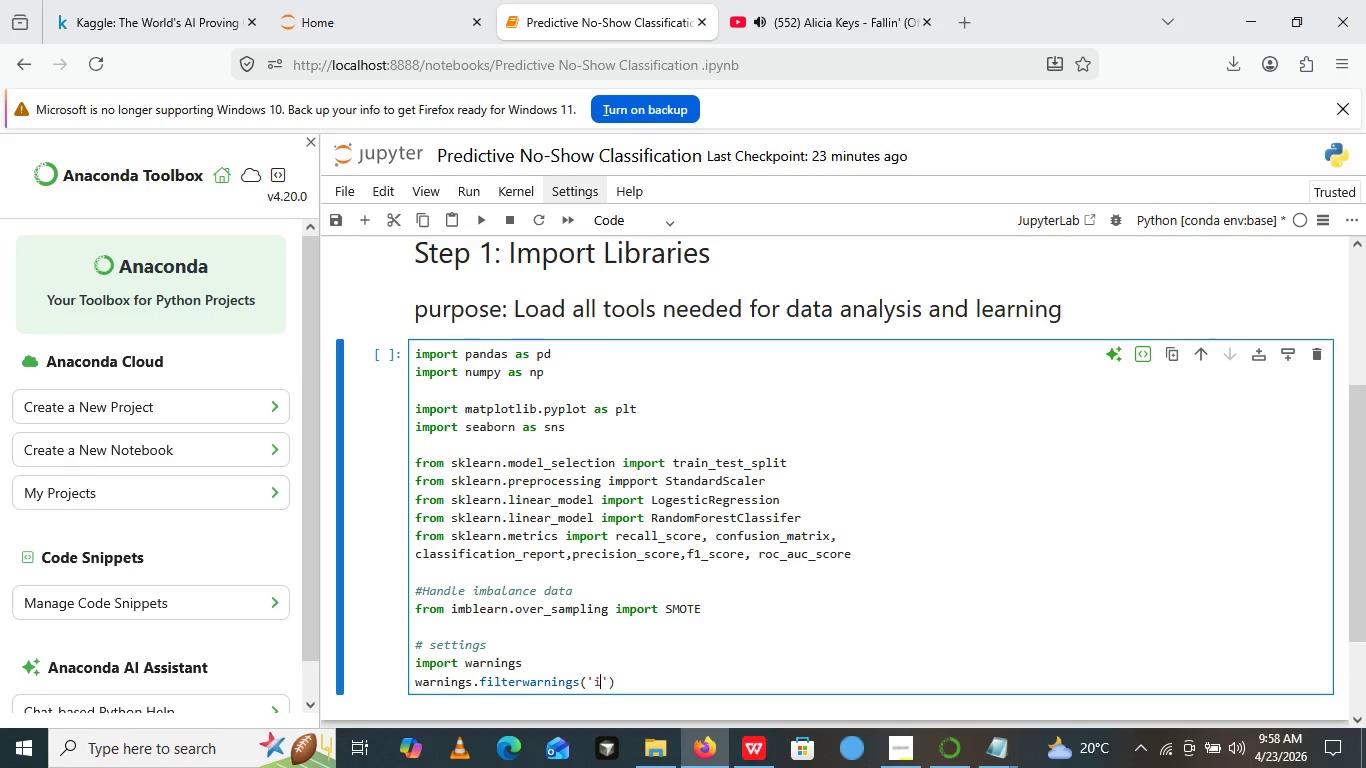 
type(ignore)
 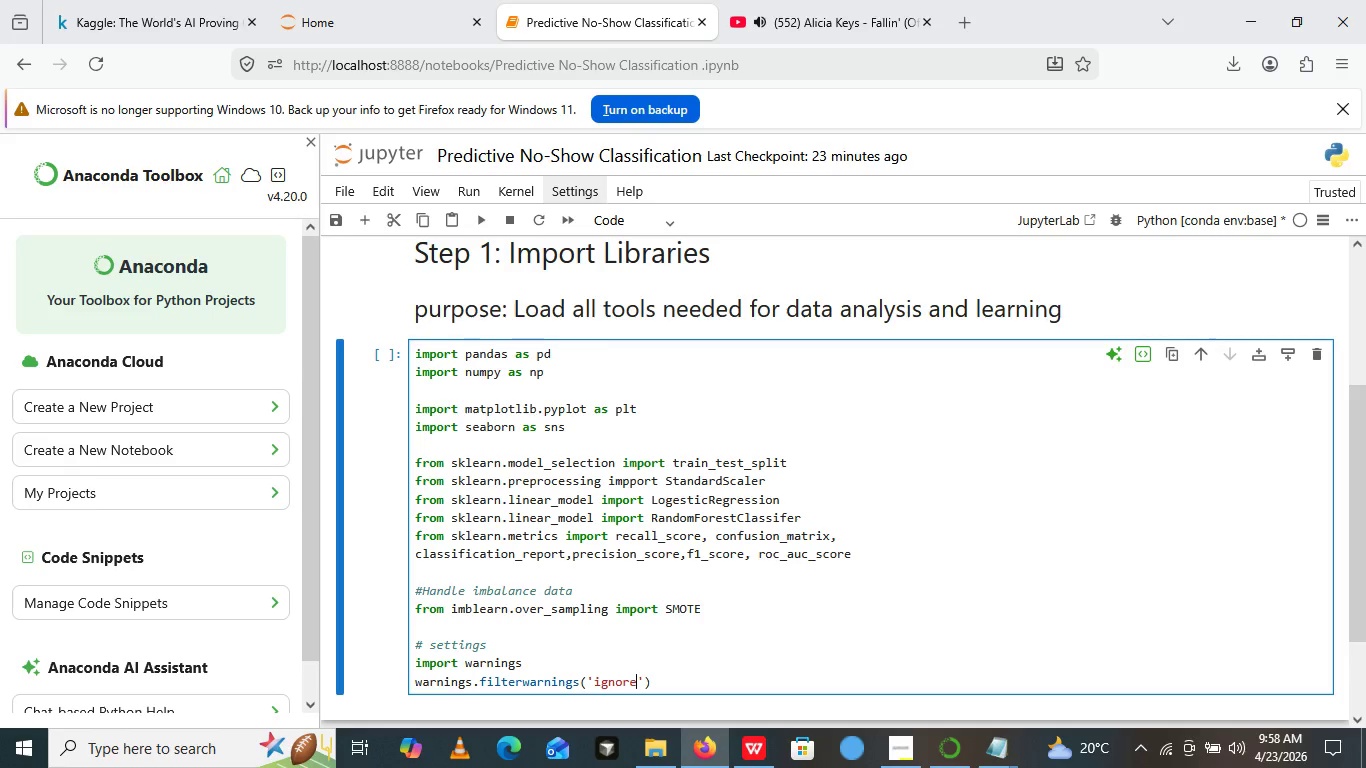 
key(ArrowRight)
 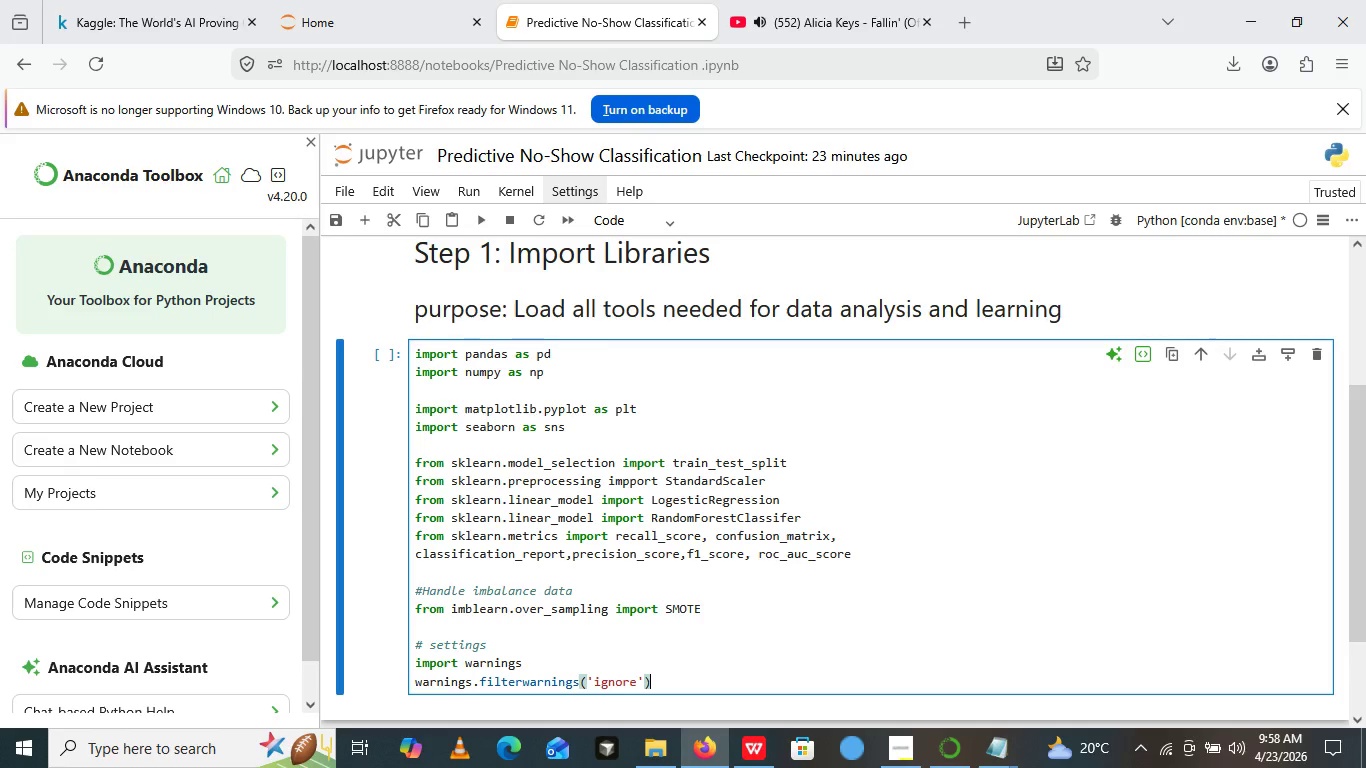 
key(ArrowRight)
 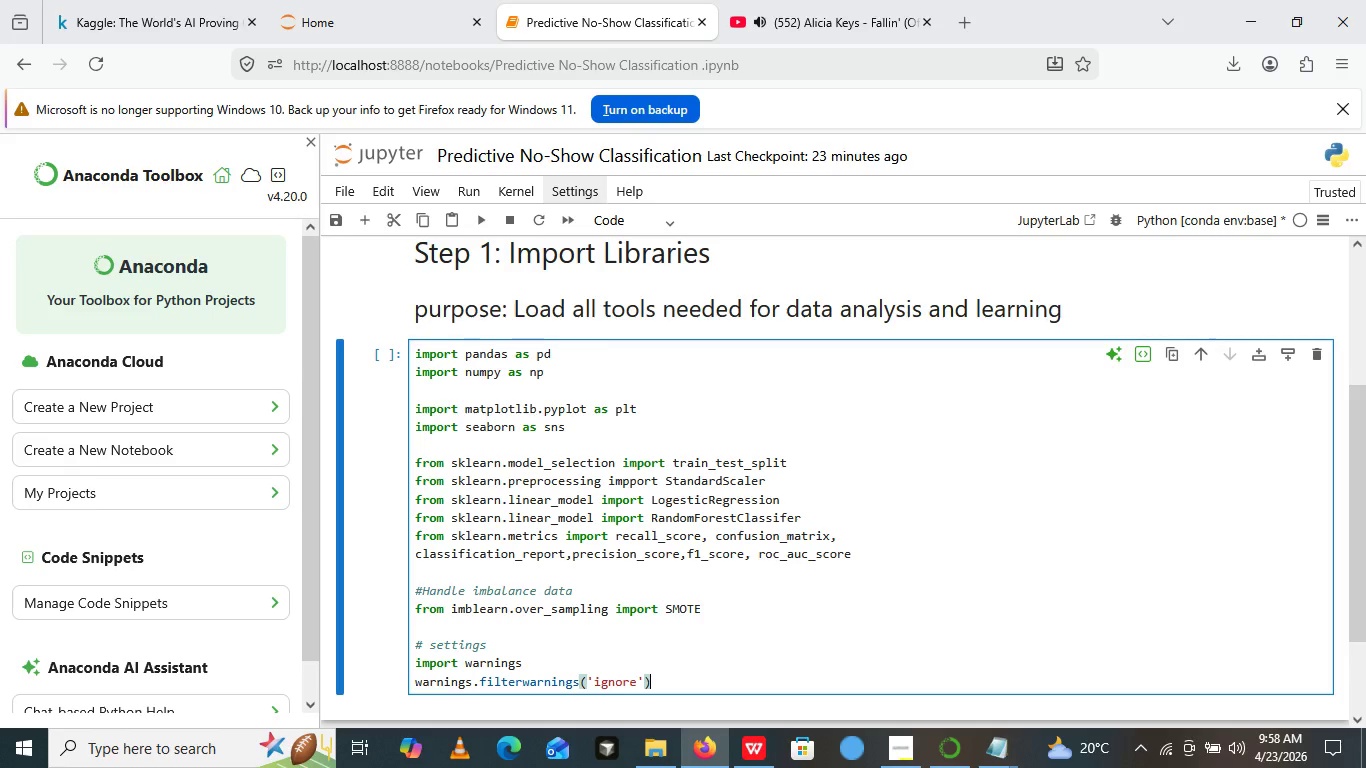 
key(Enter)
 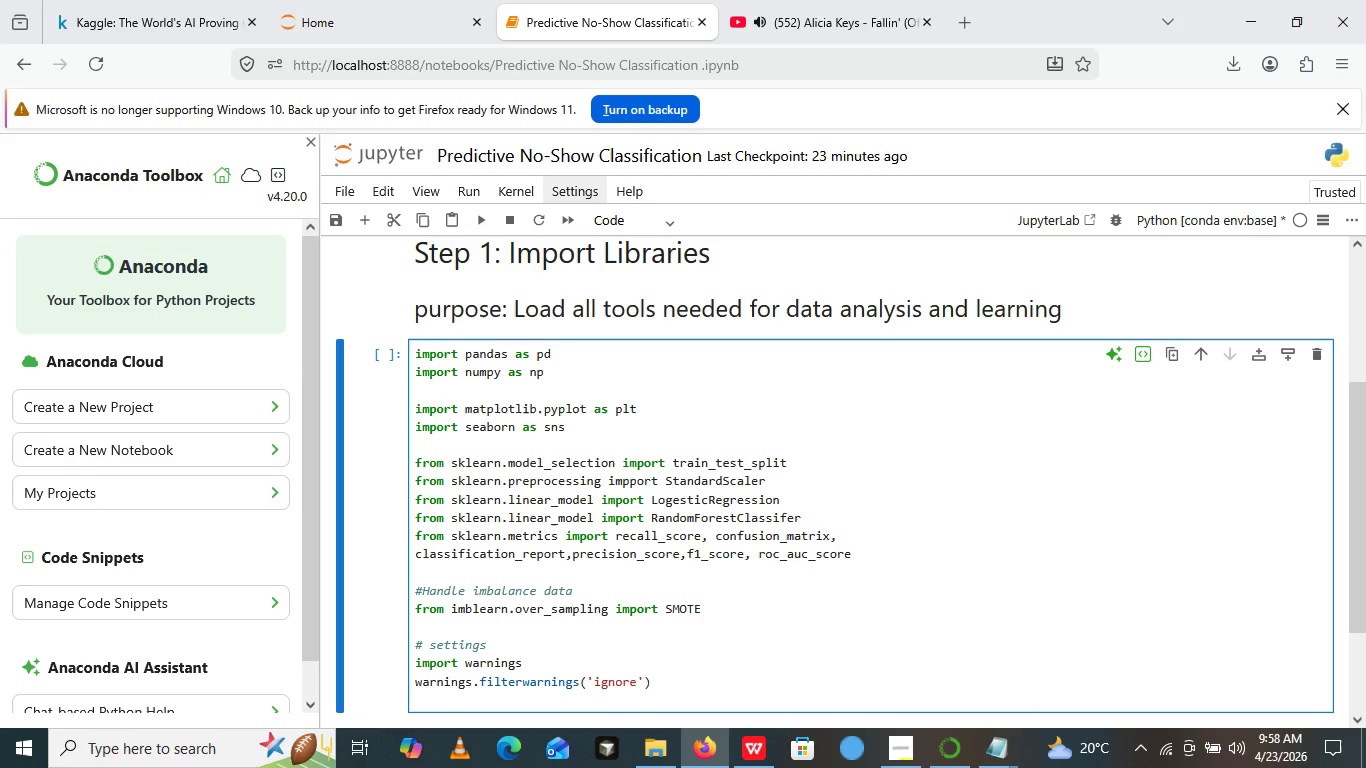 
type(sns.set_style)
 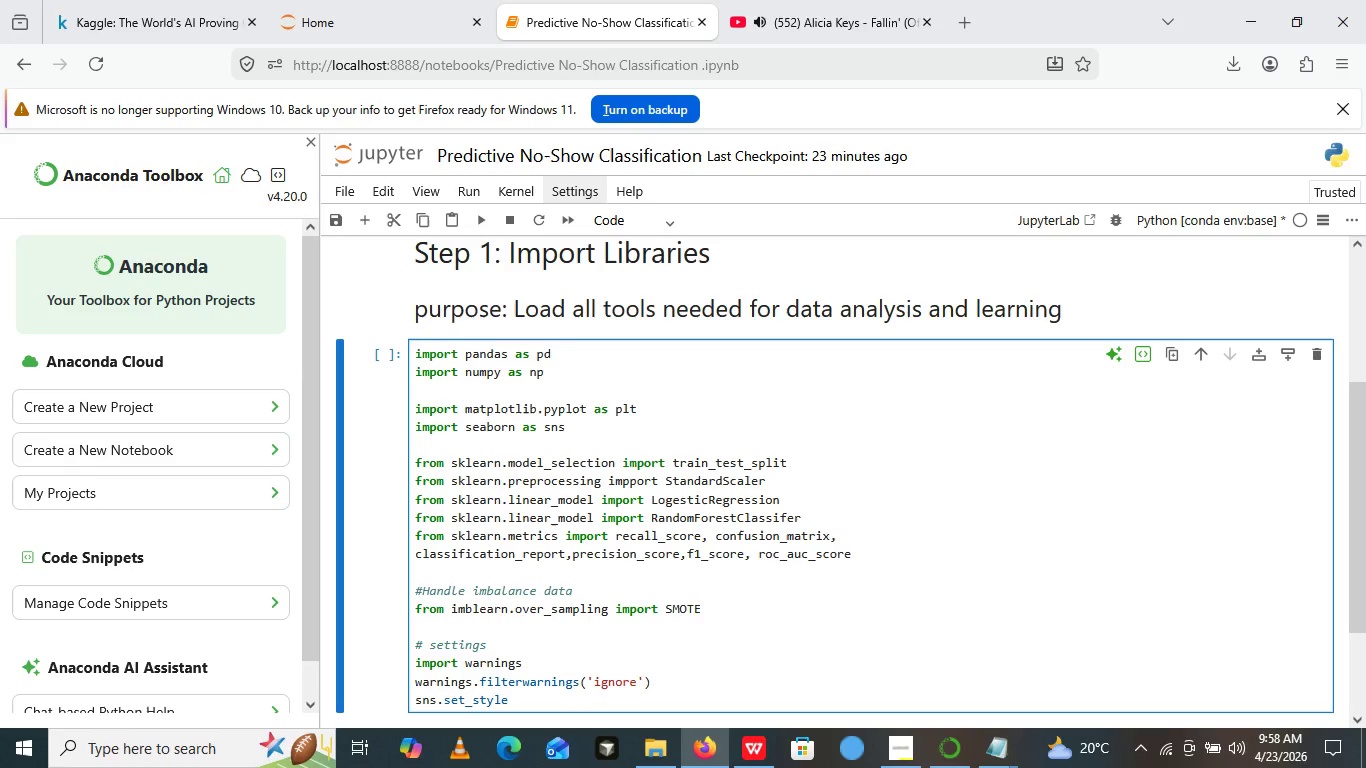 
type(())
 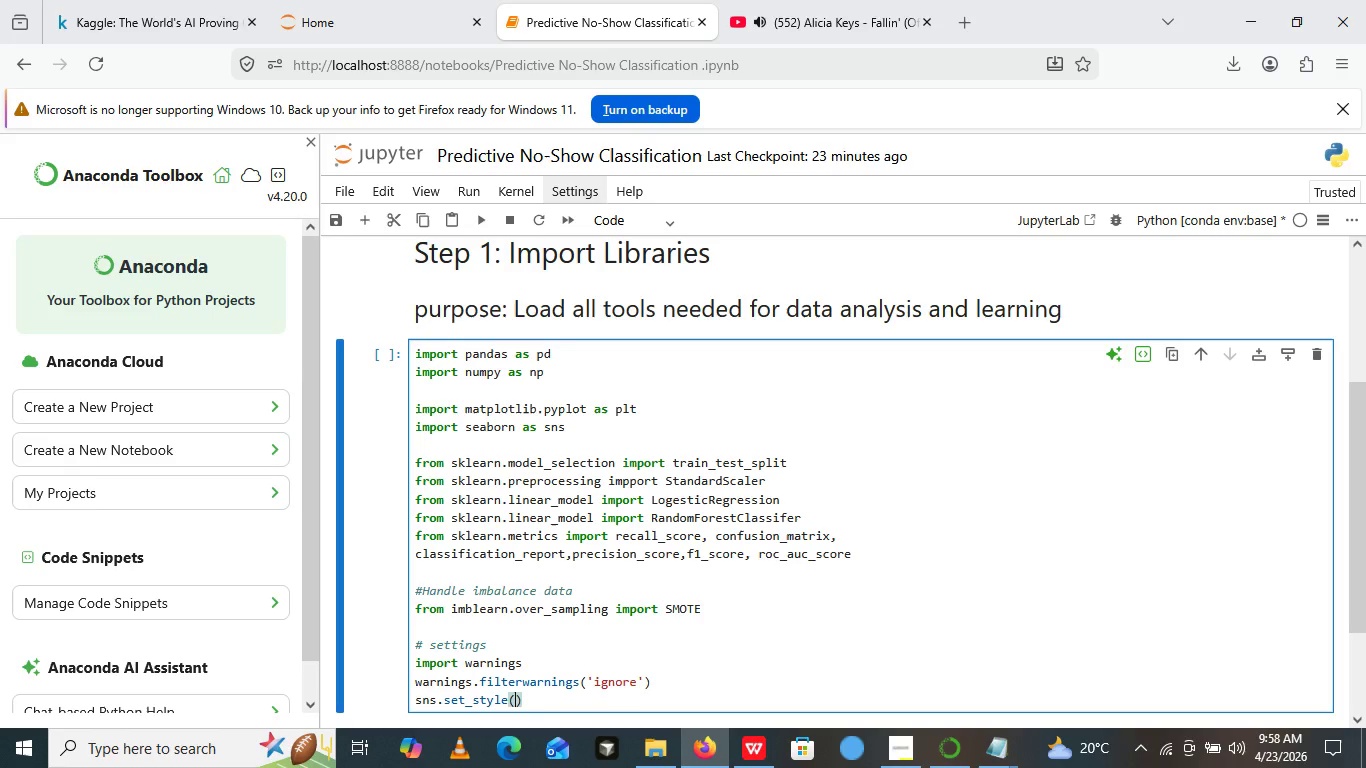 
key(ArrowLeft)
 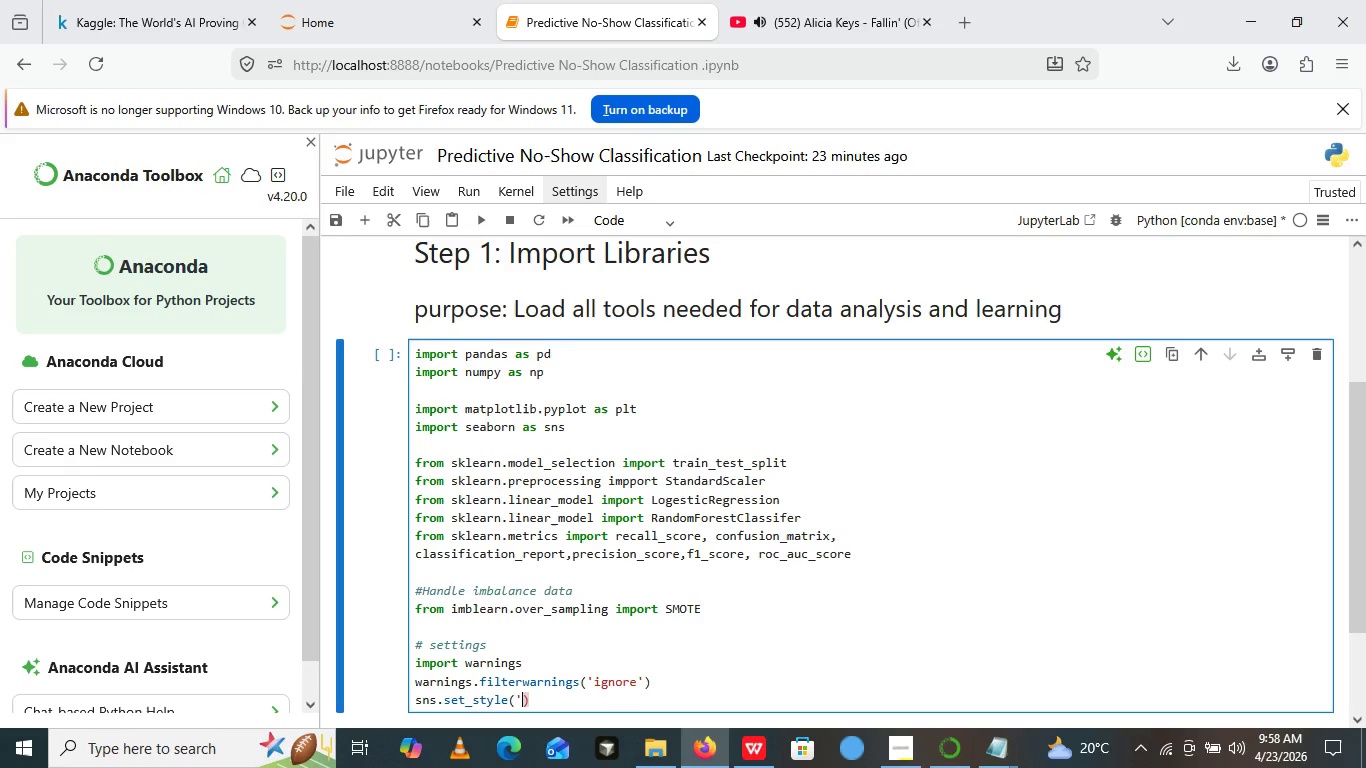 
key(Quote)
 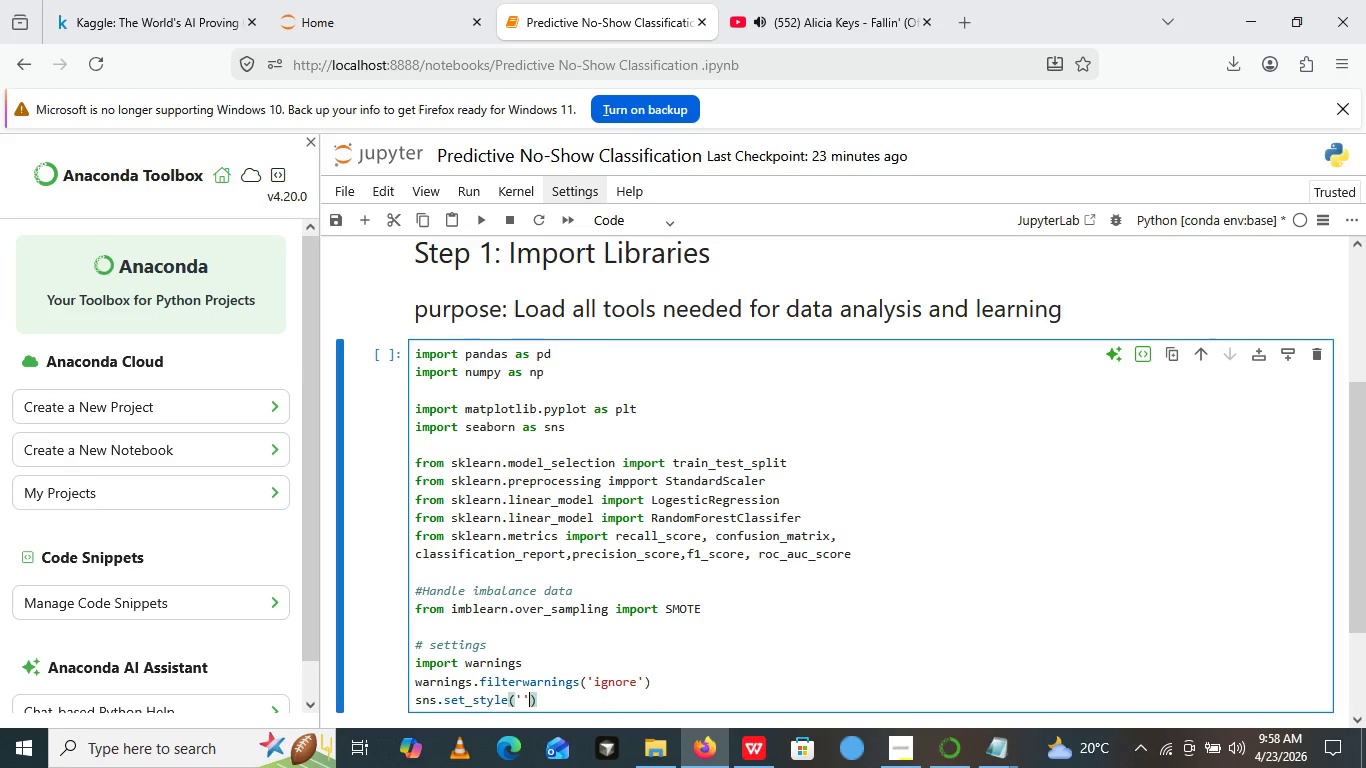 
key(Quote)
 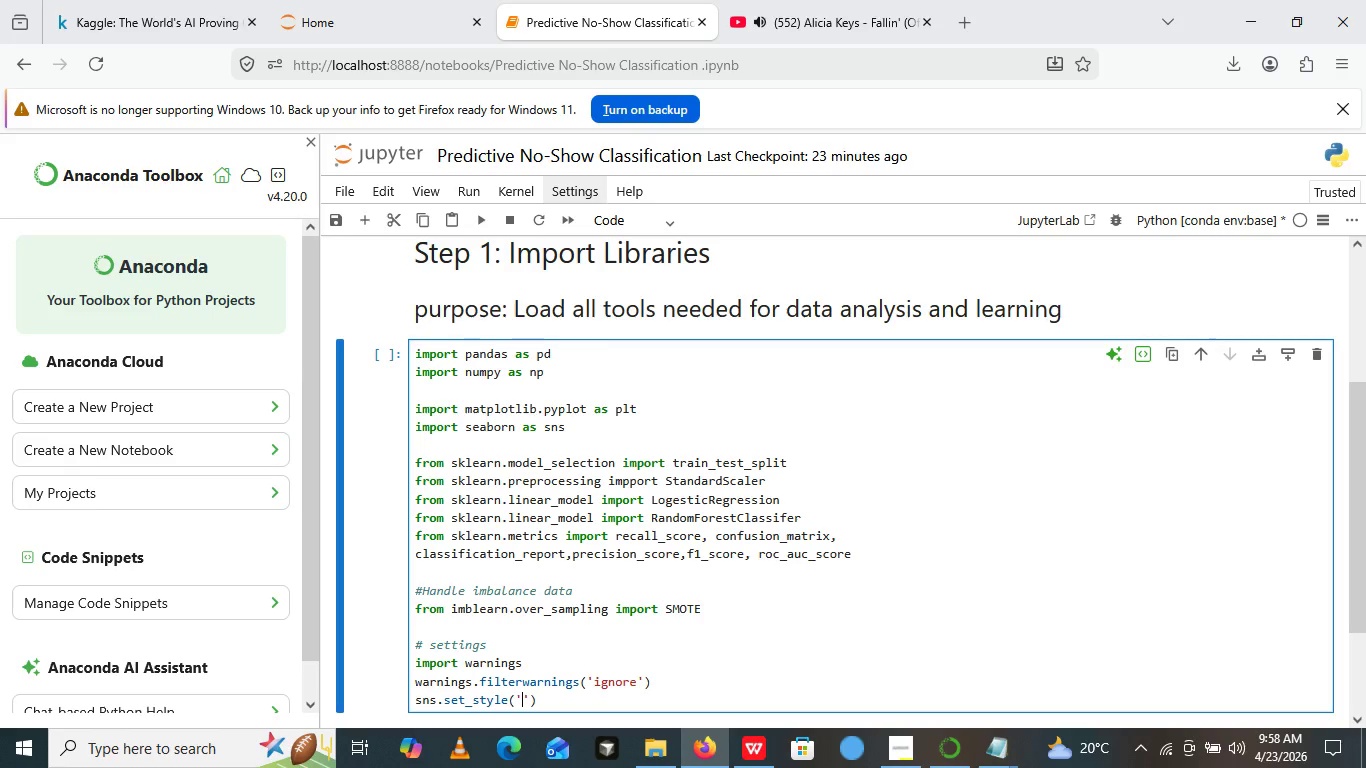 
key(ArrowLeft)
 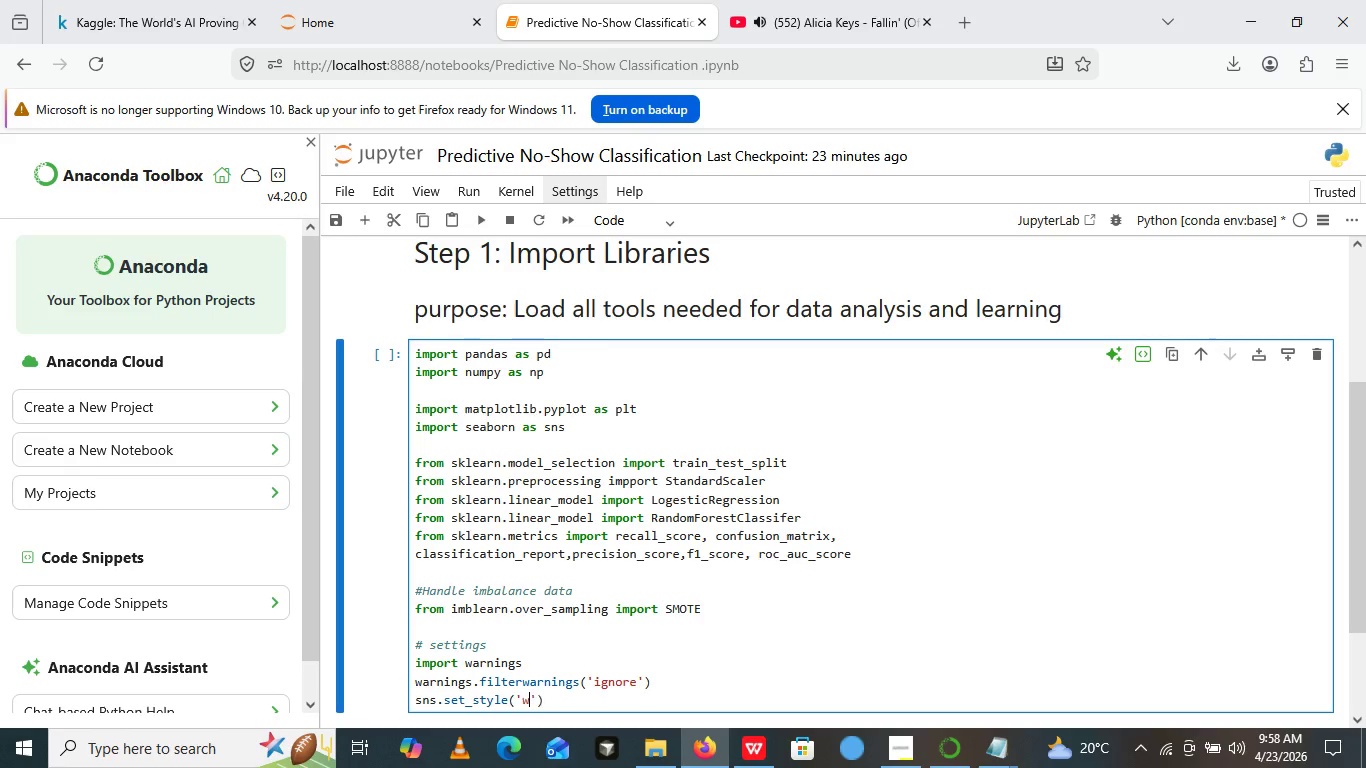 
type(whte)
 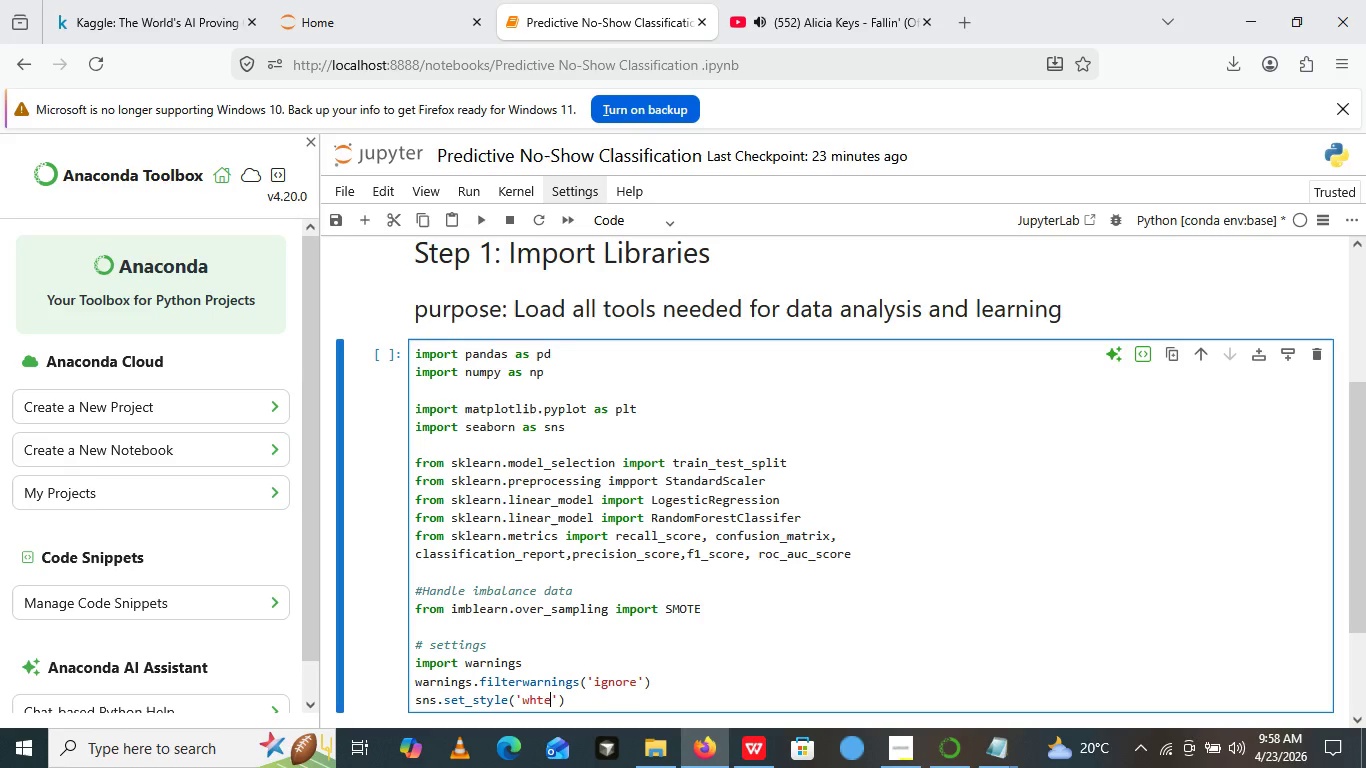 
type(grid)
 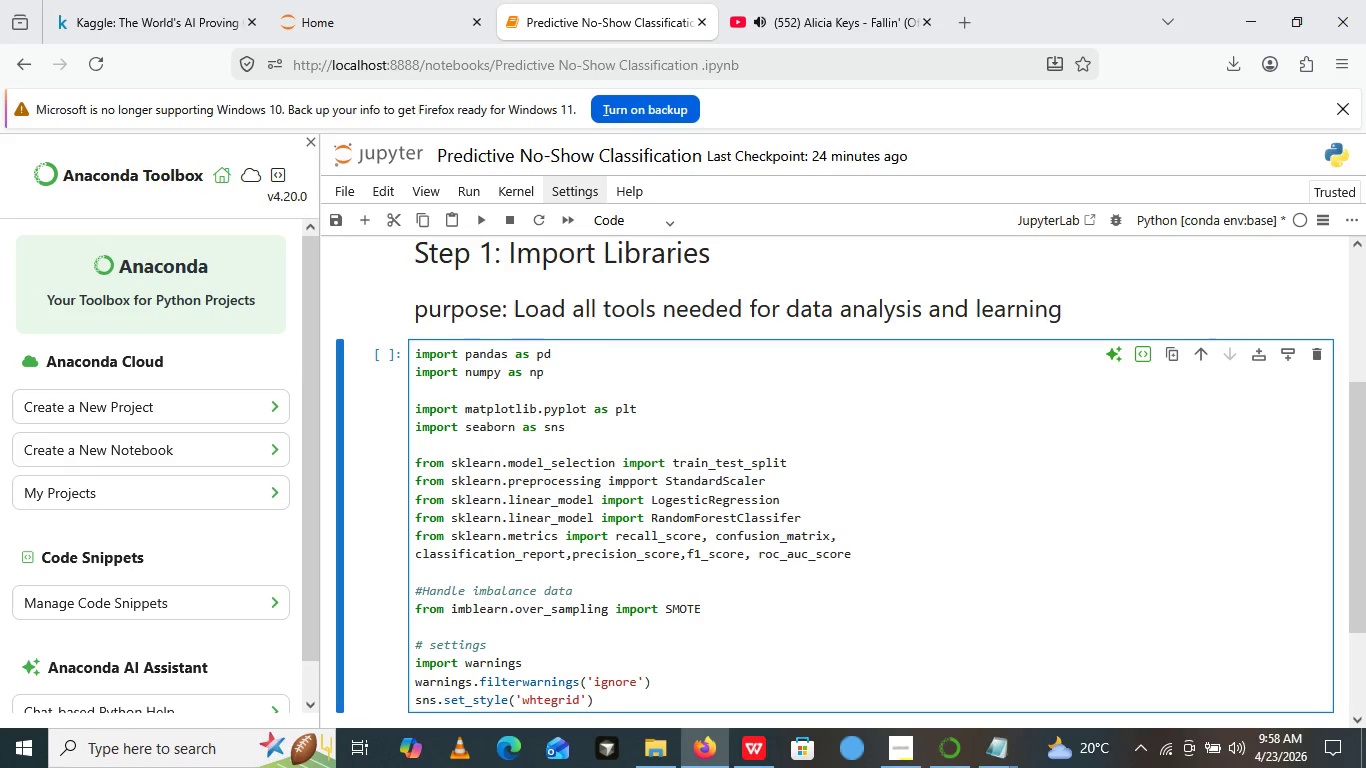 
key(ArrowRight)
 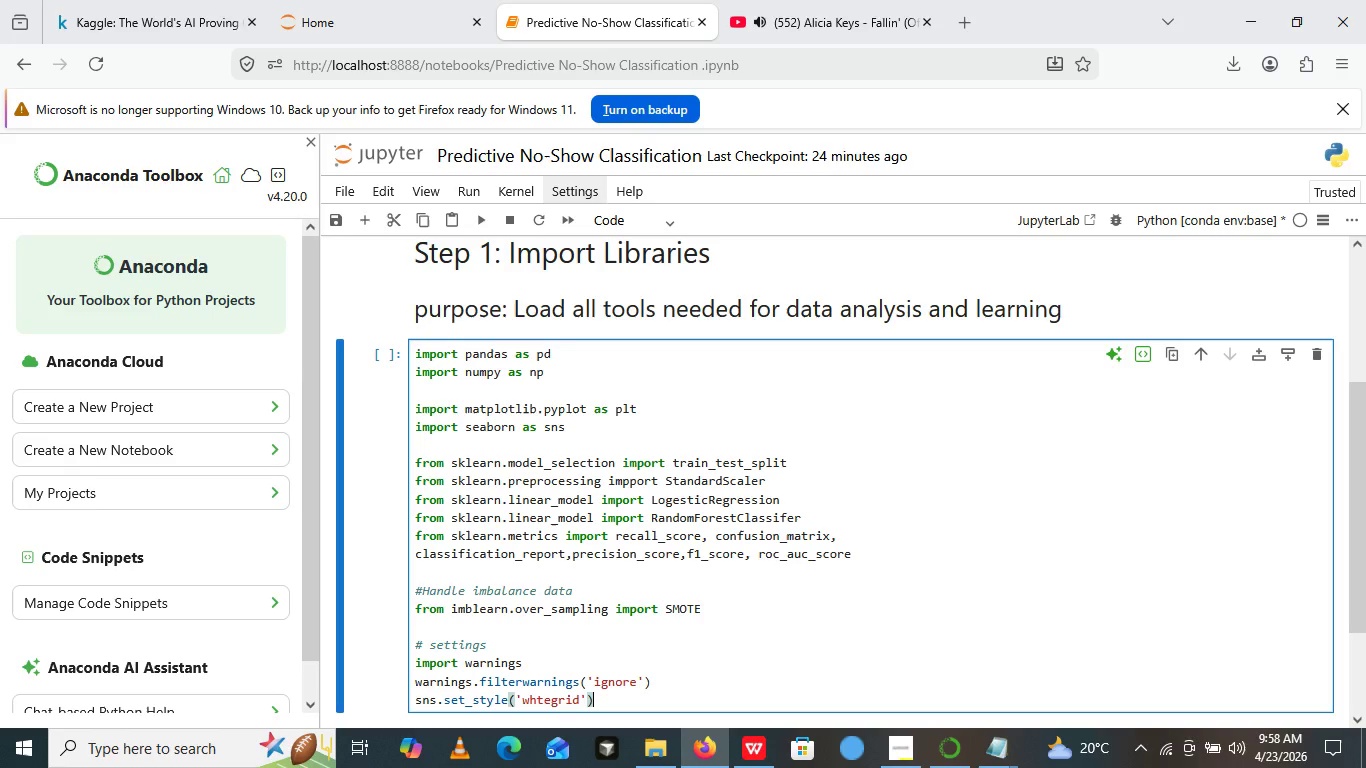 
key(ArrowRight)
 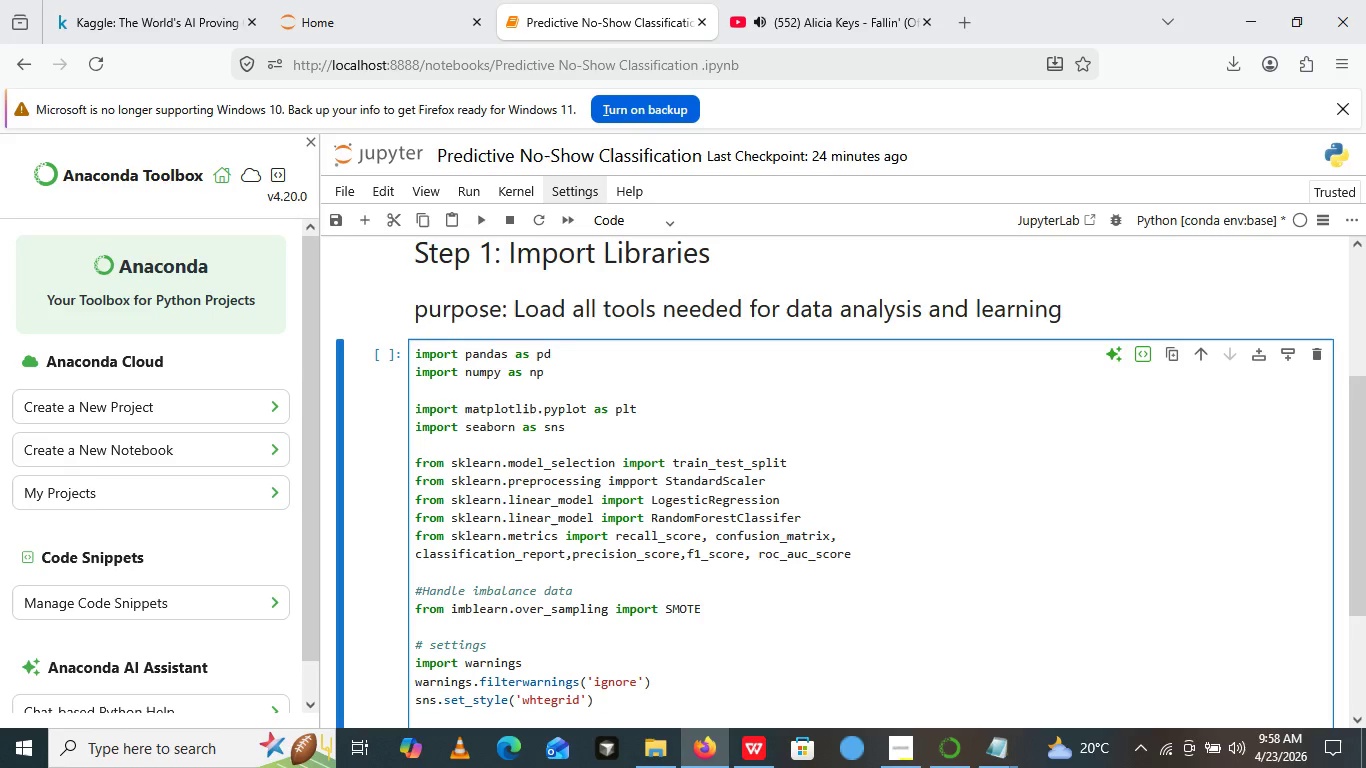 
key(Enter)
 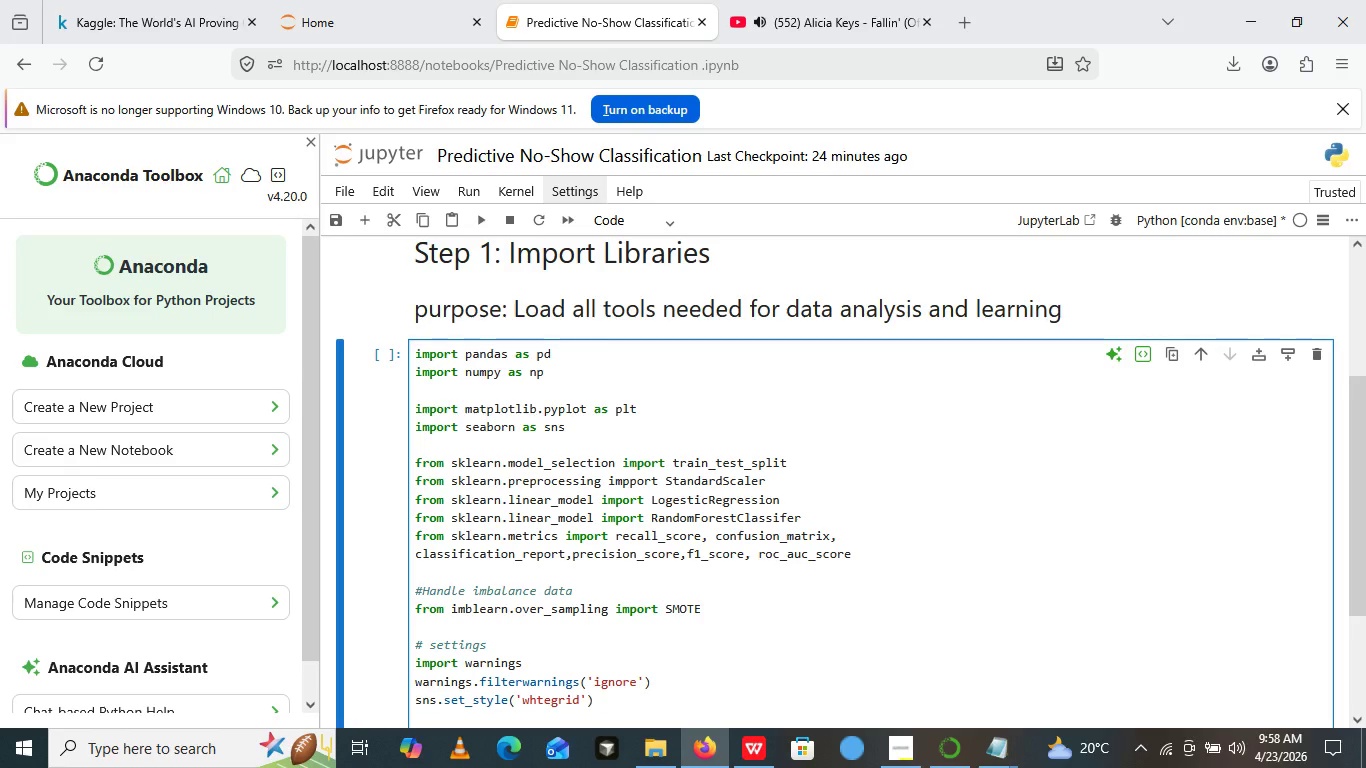 
key(Enter)
 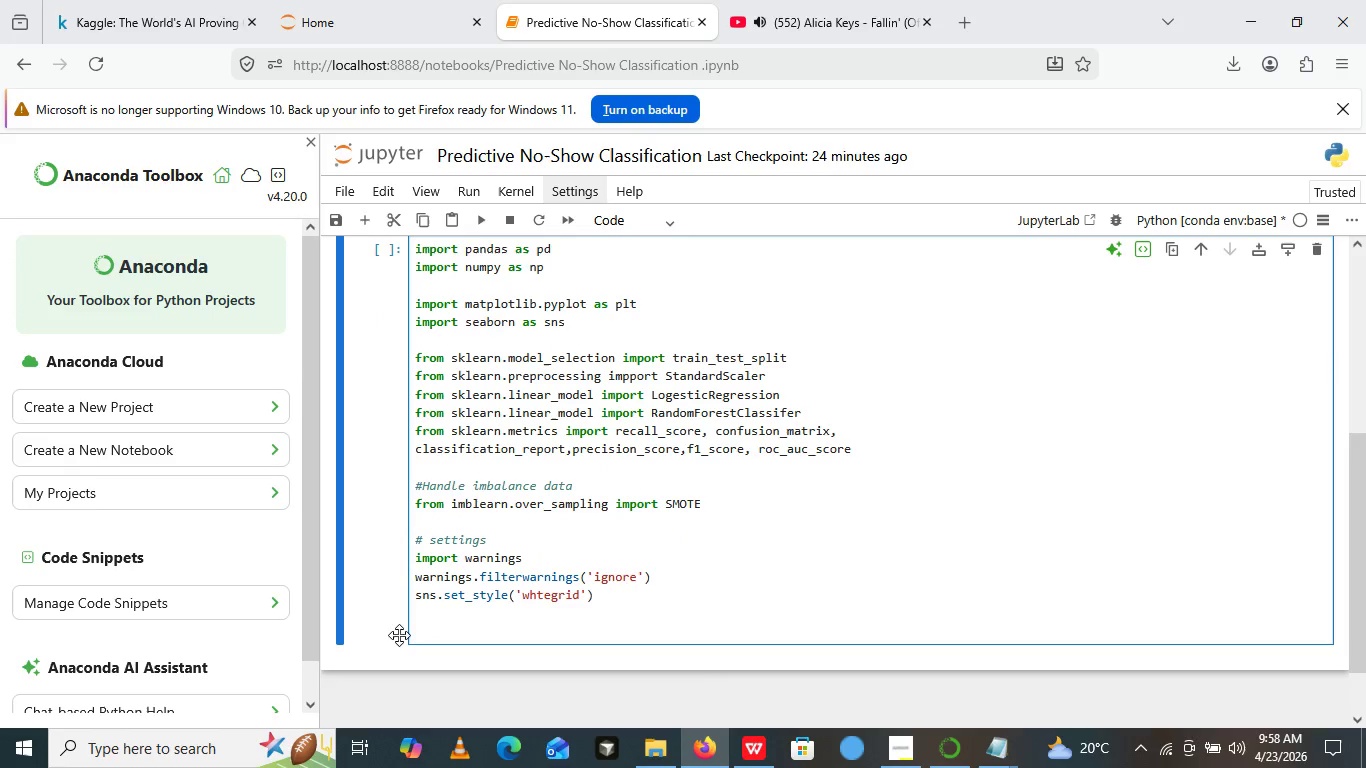 
key(Backspace)
 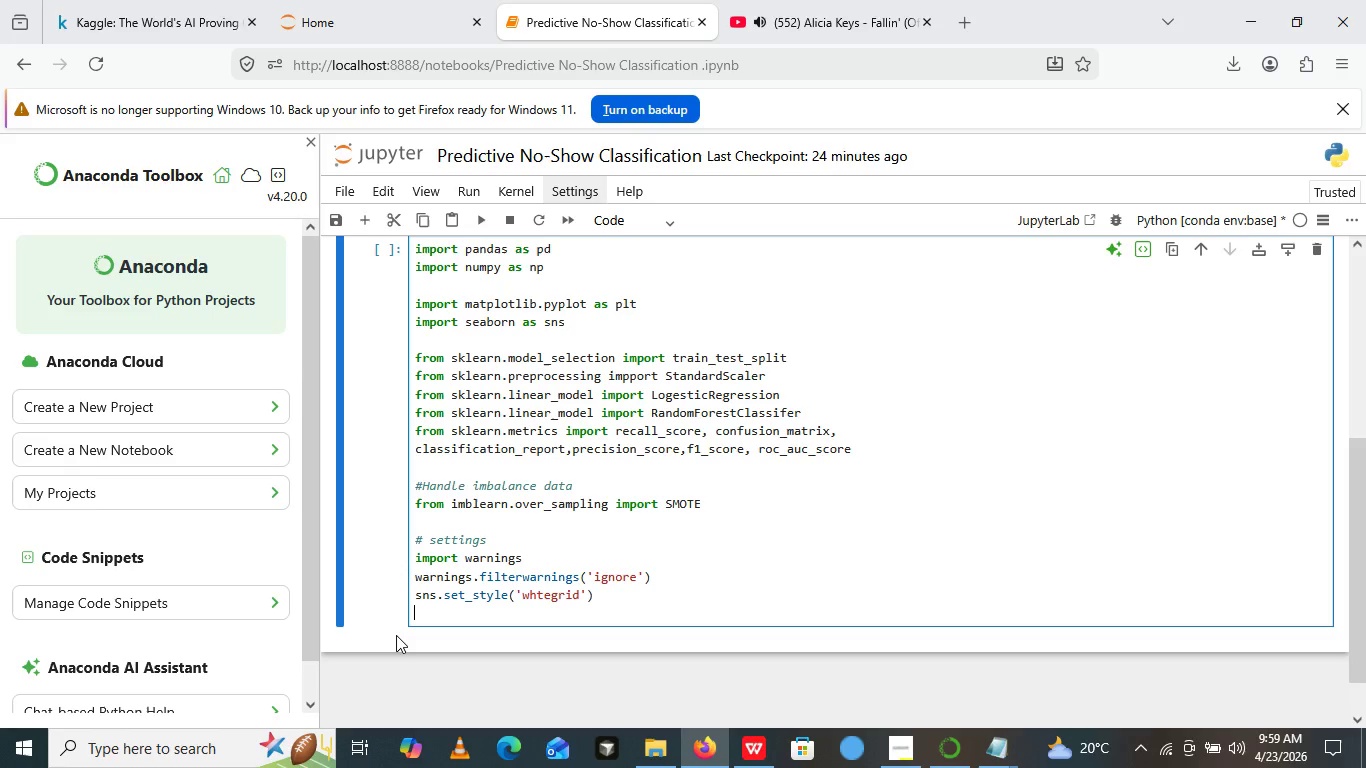 
type(plt.rcPar)
 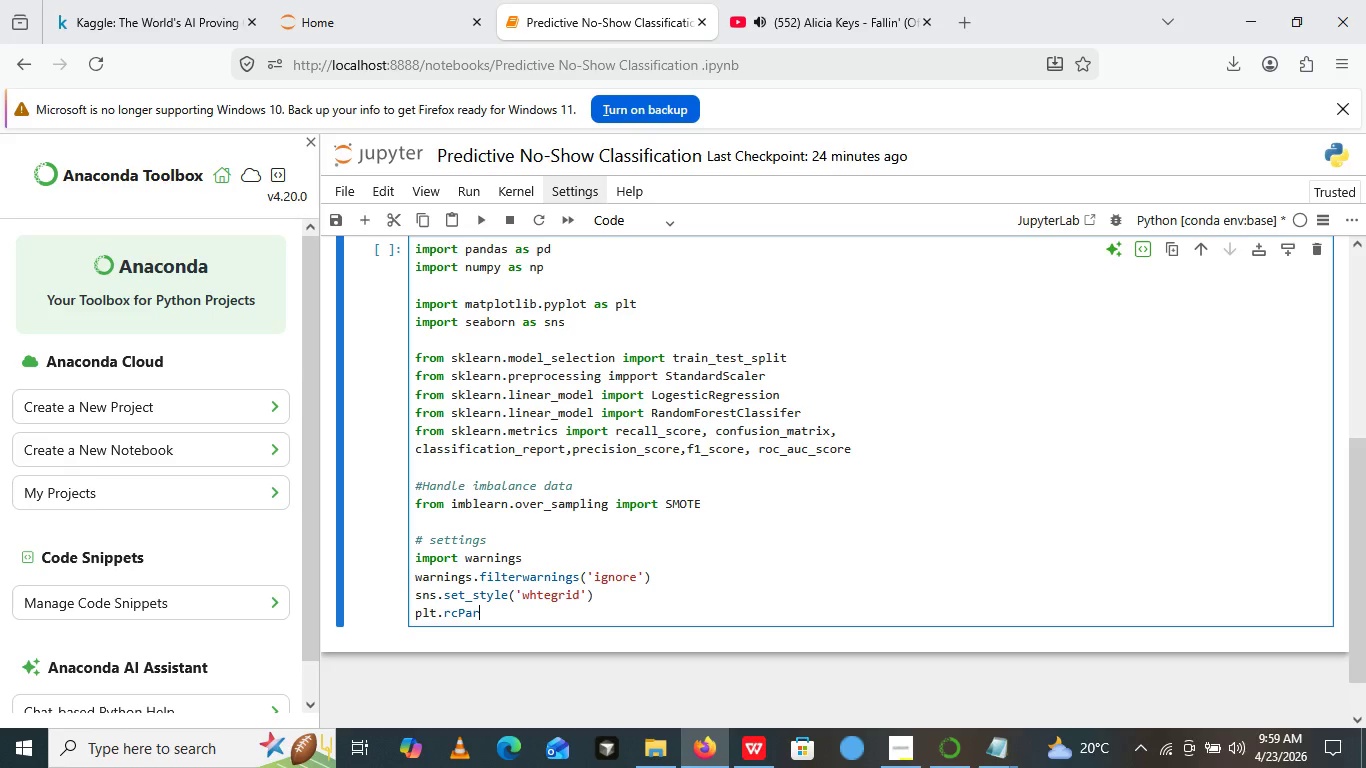 
key(Backspace)
type(rams)
 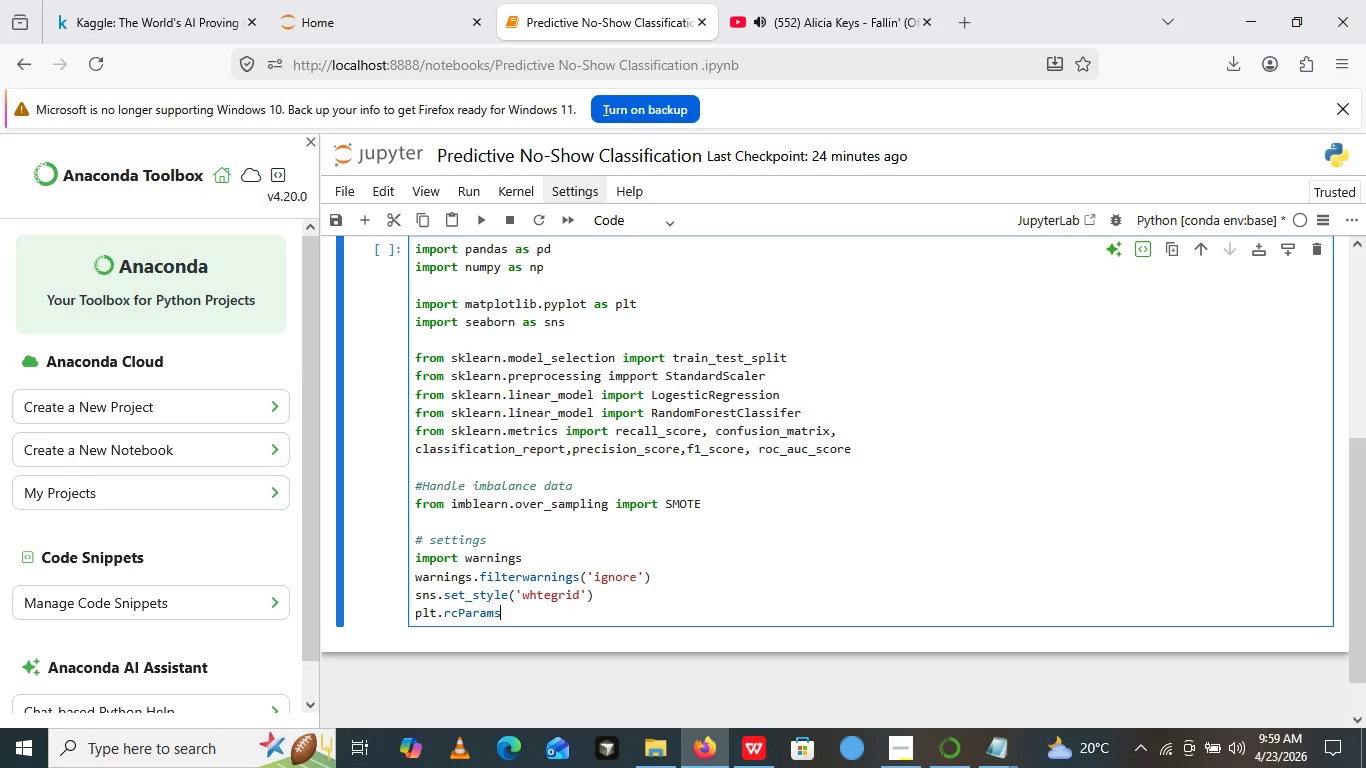 
hold_key(key=ShiftRight, duration=0.31)
 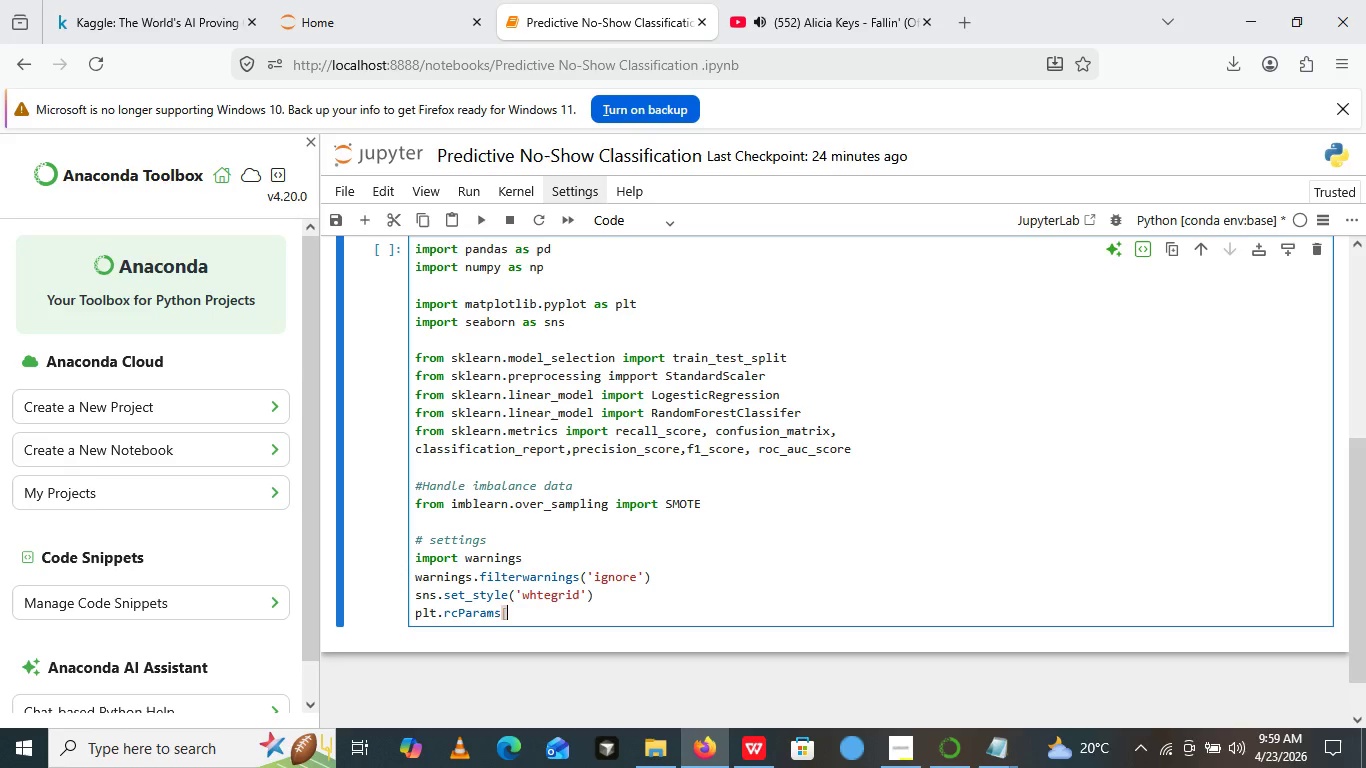 
key(BracketLeft)
 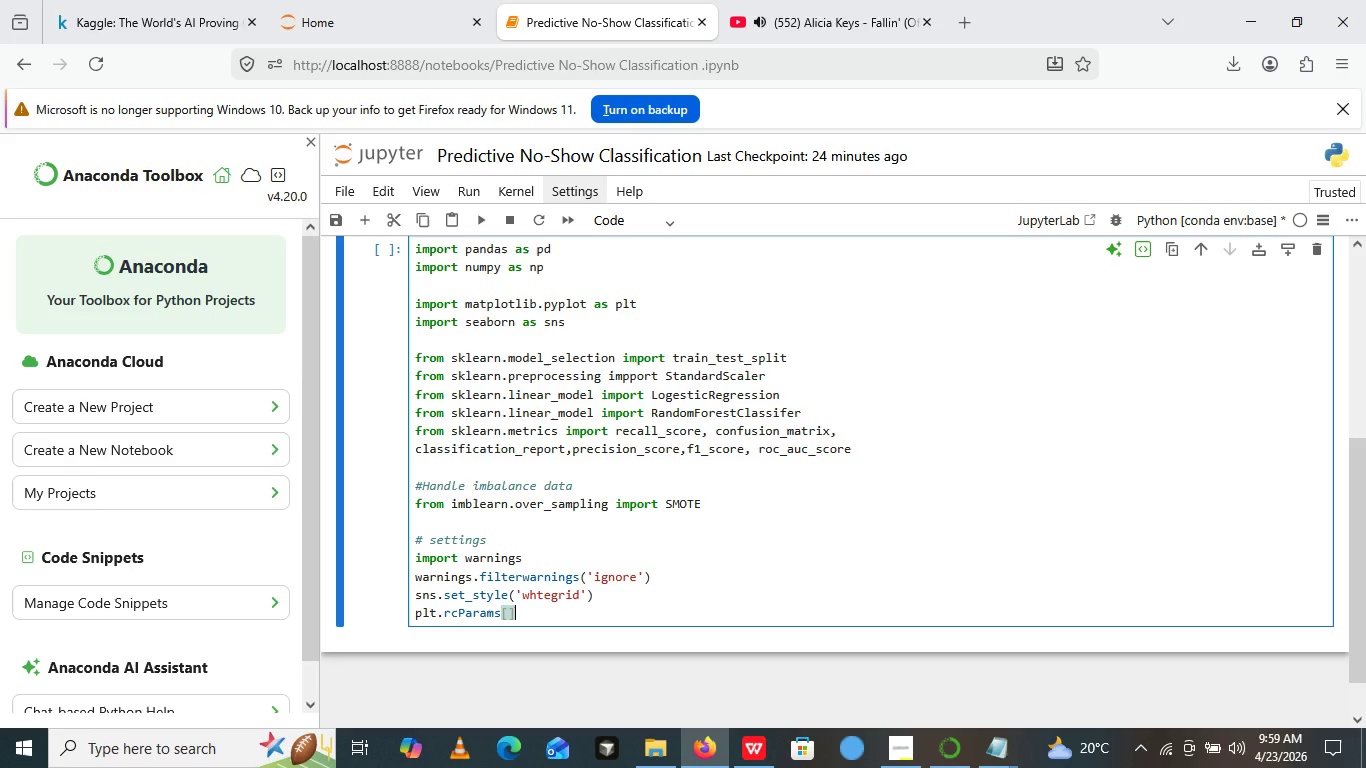 
key(BracketRight)
 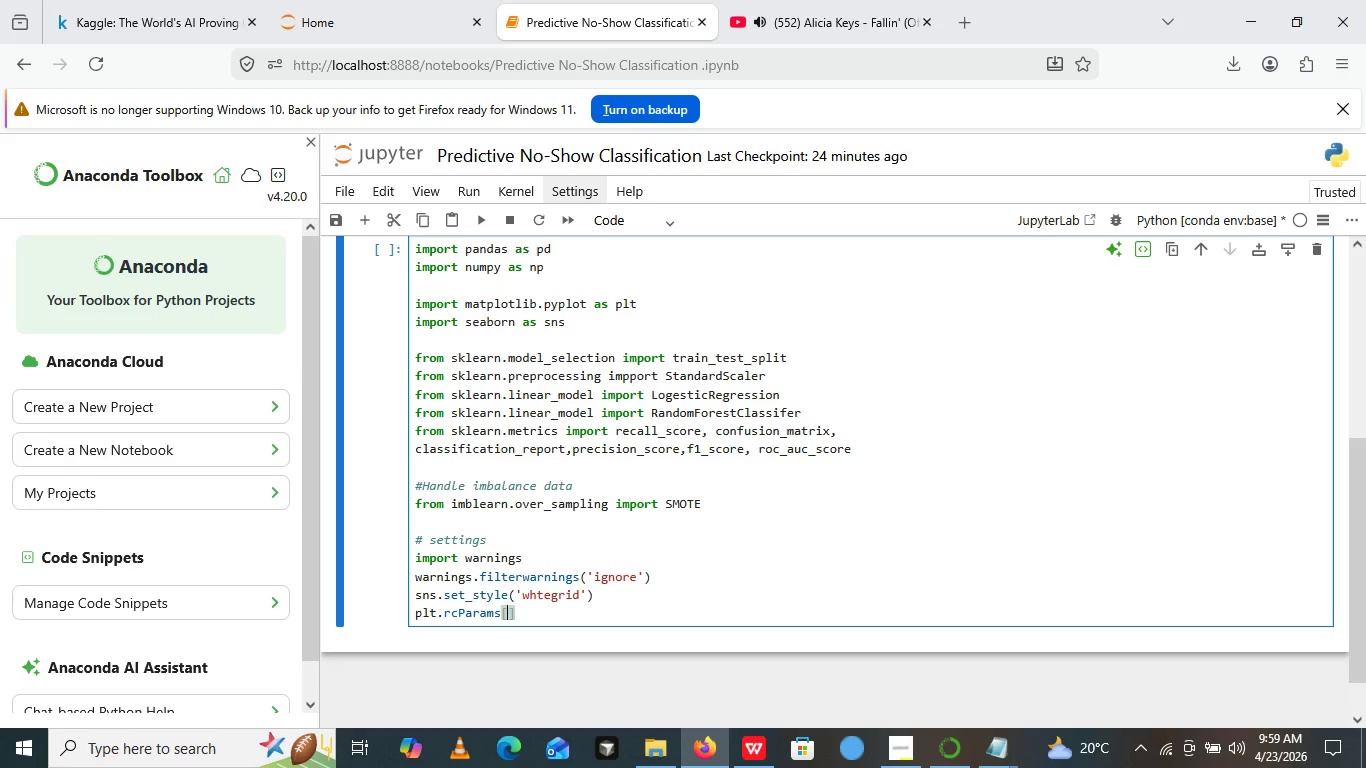 
key(ArrowLeft)
 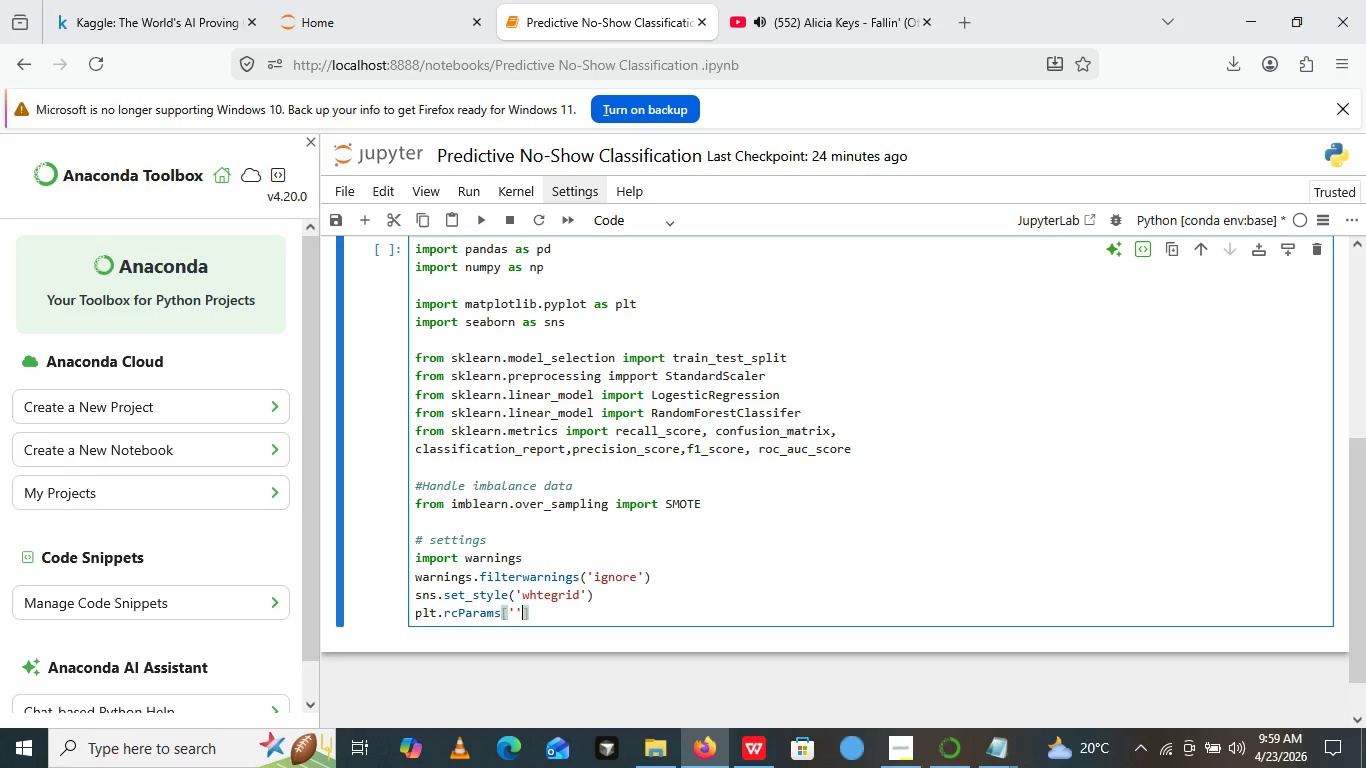 
key(Quote)
 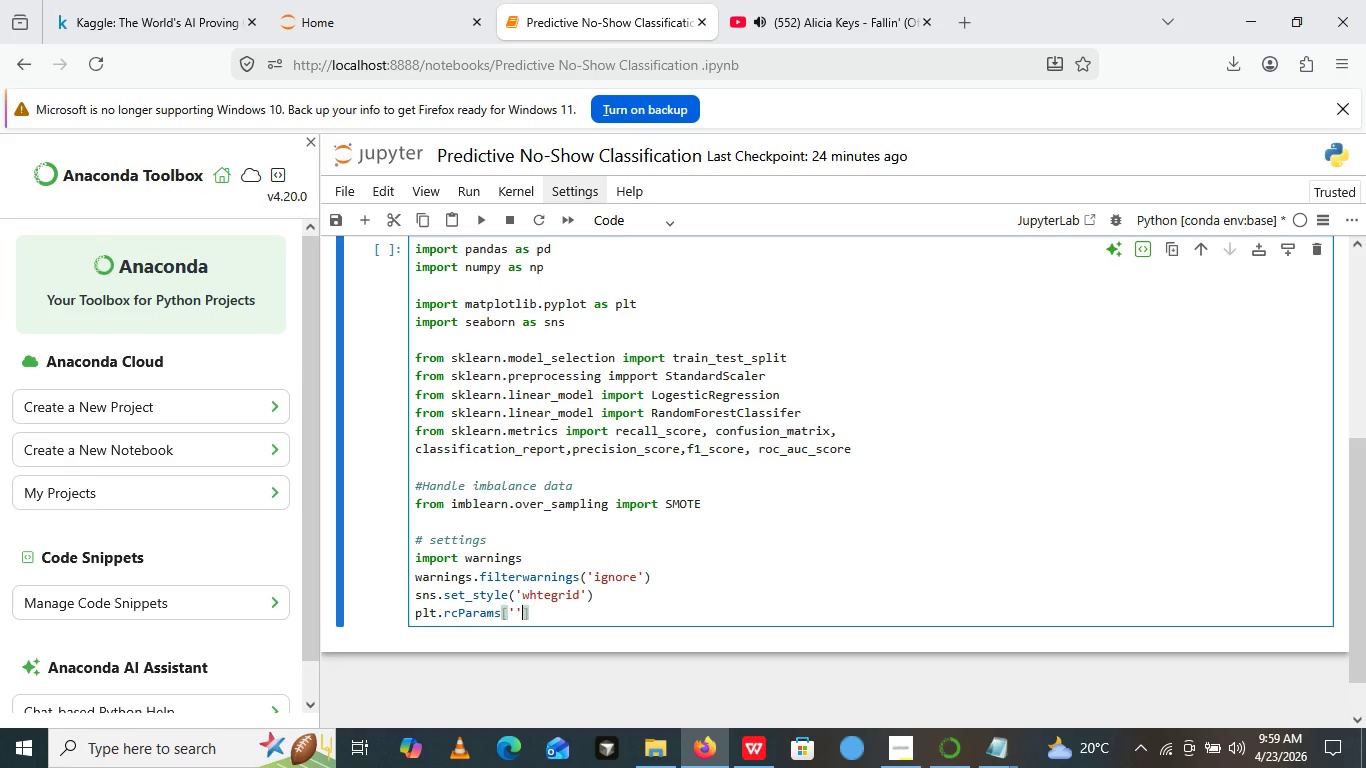 
key(Quote)
 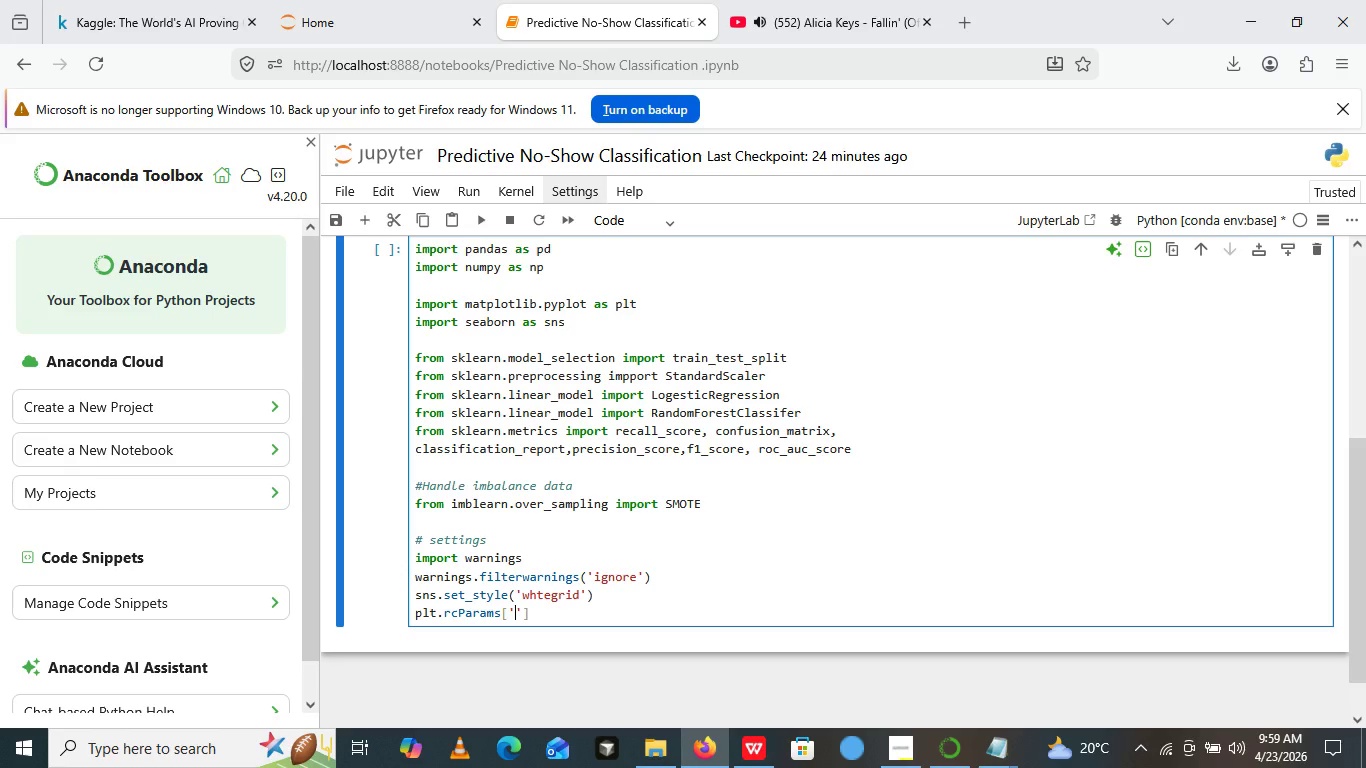 
key(ArrowLeft)
 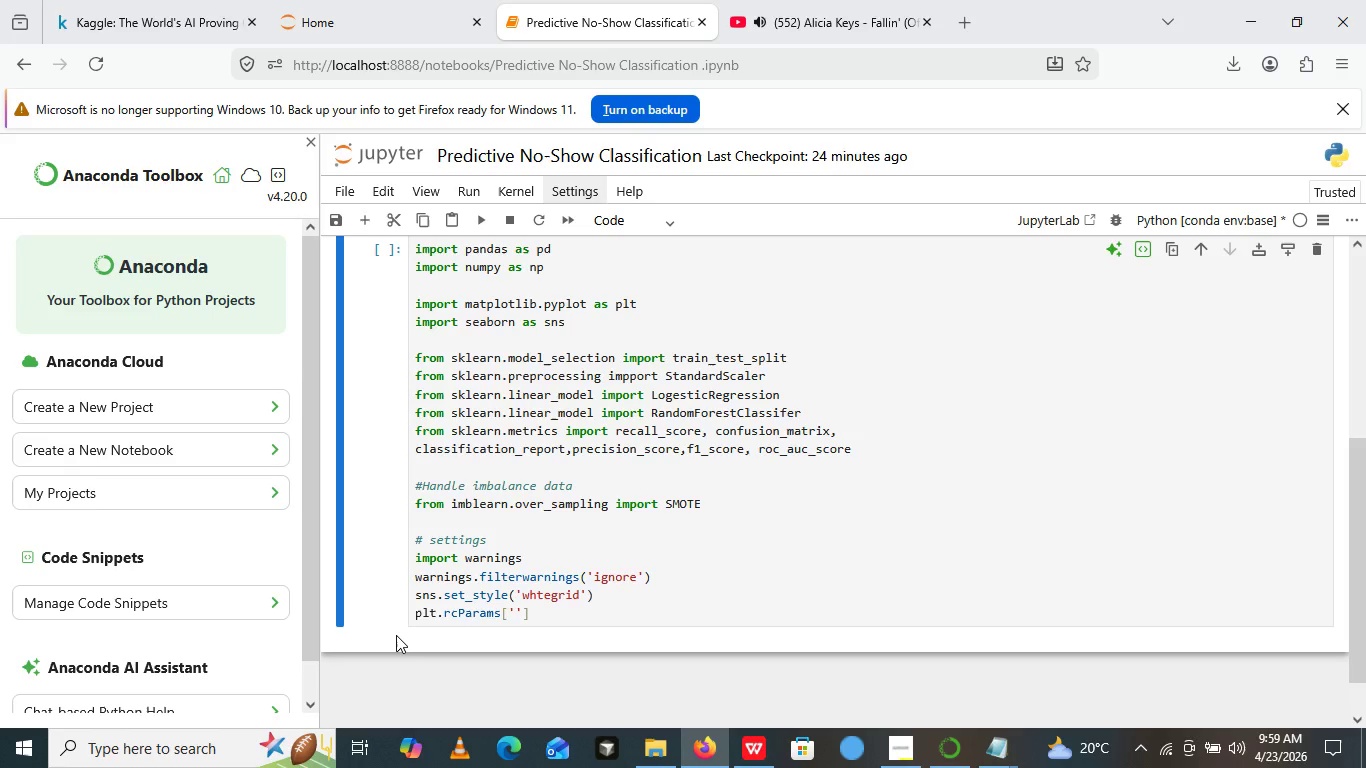 
left_click([396, 635])
 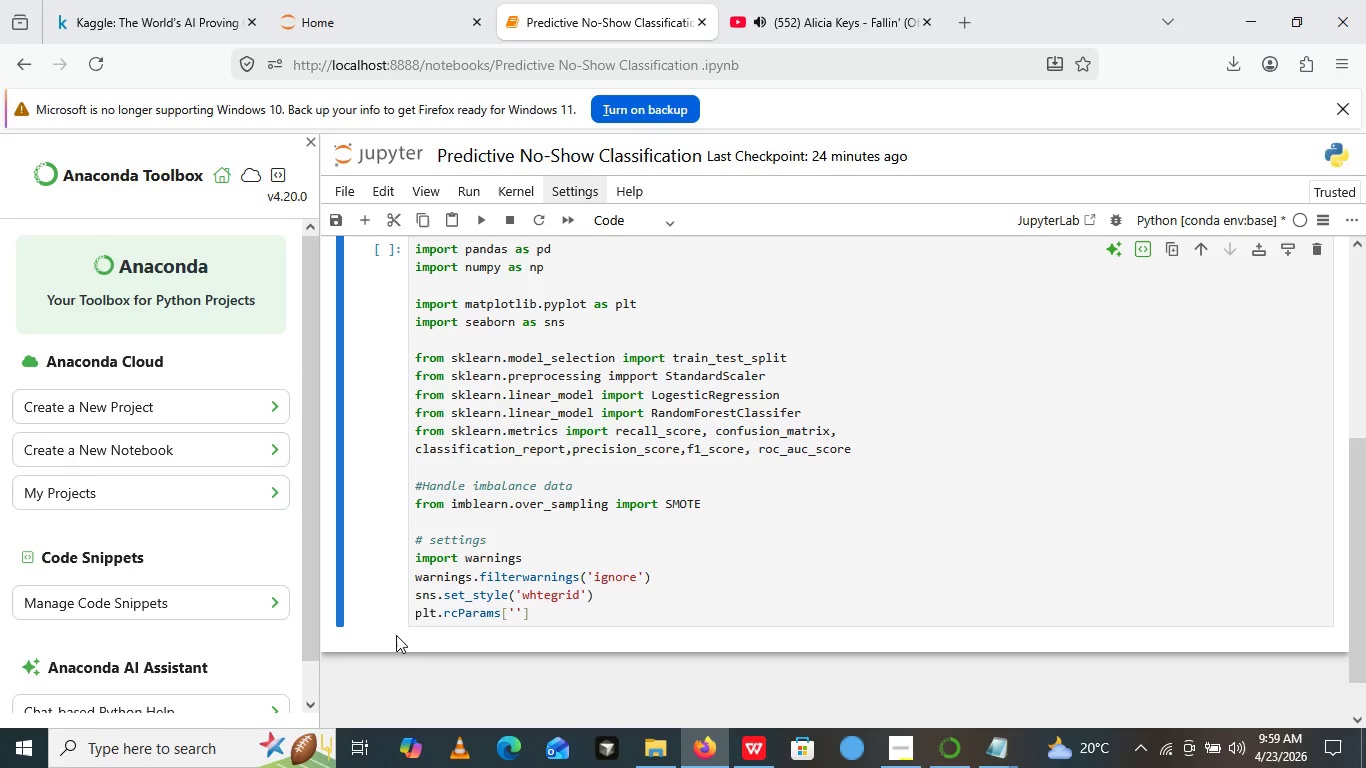 
type(figure)
 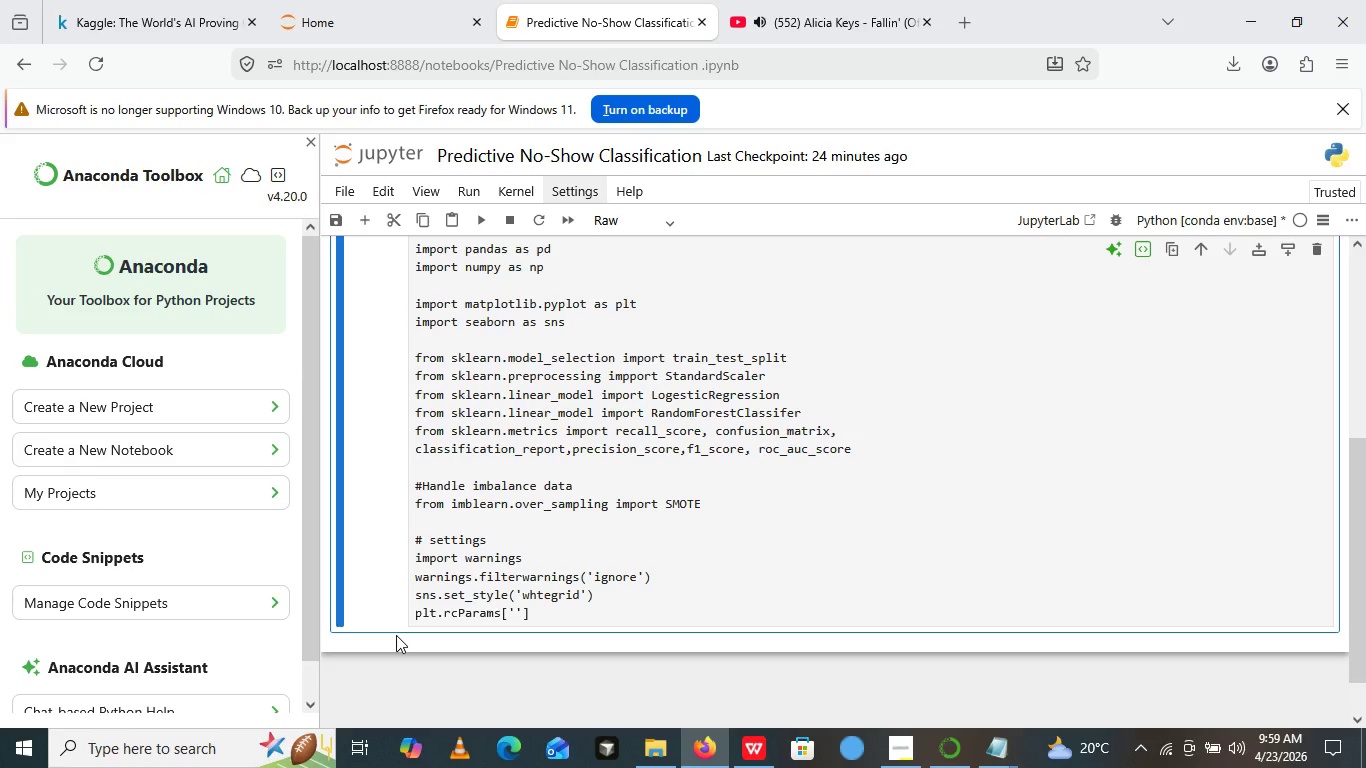 
key(Control+Z)
 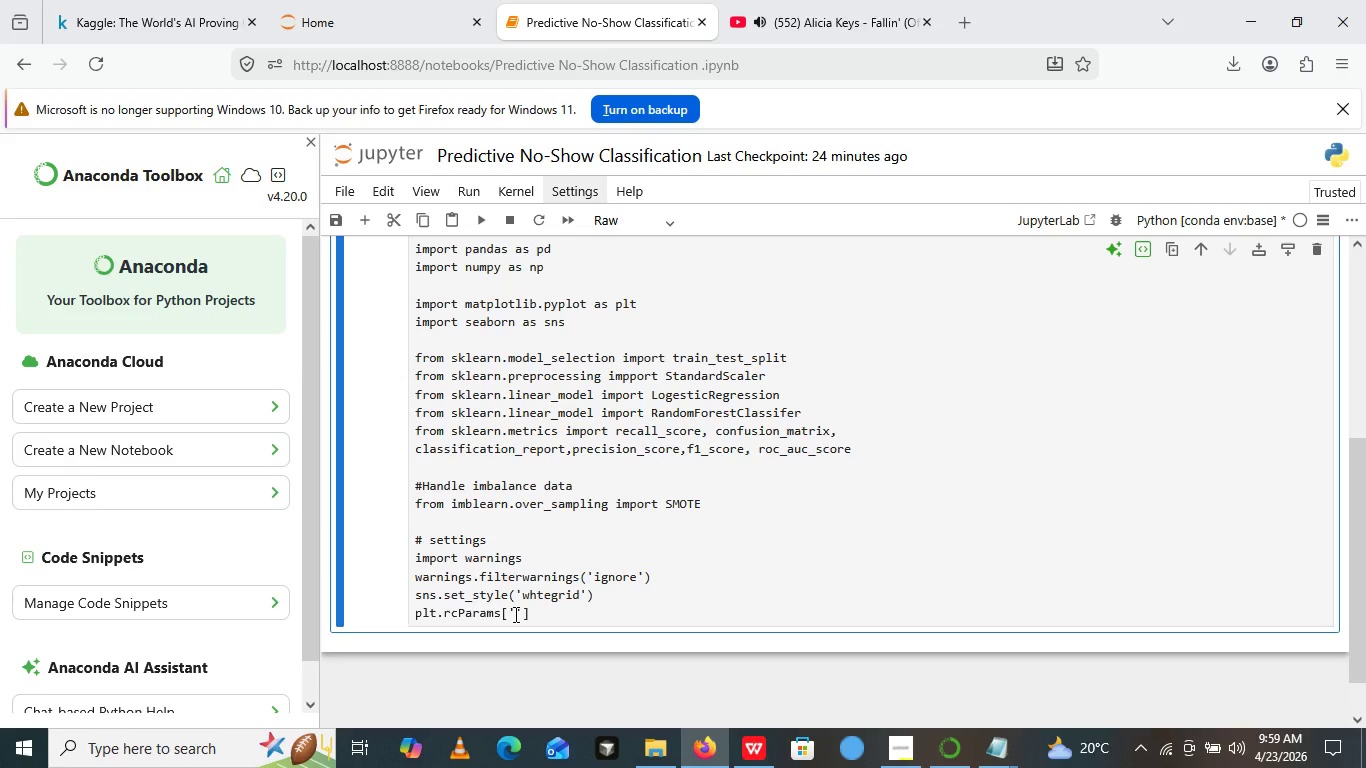 
left_click([514, 614])
 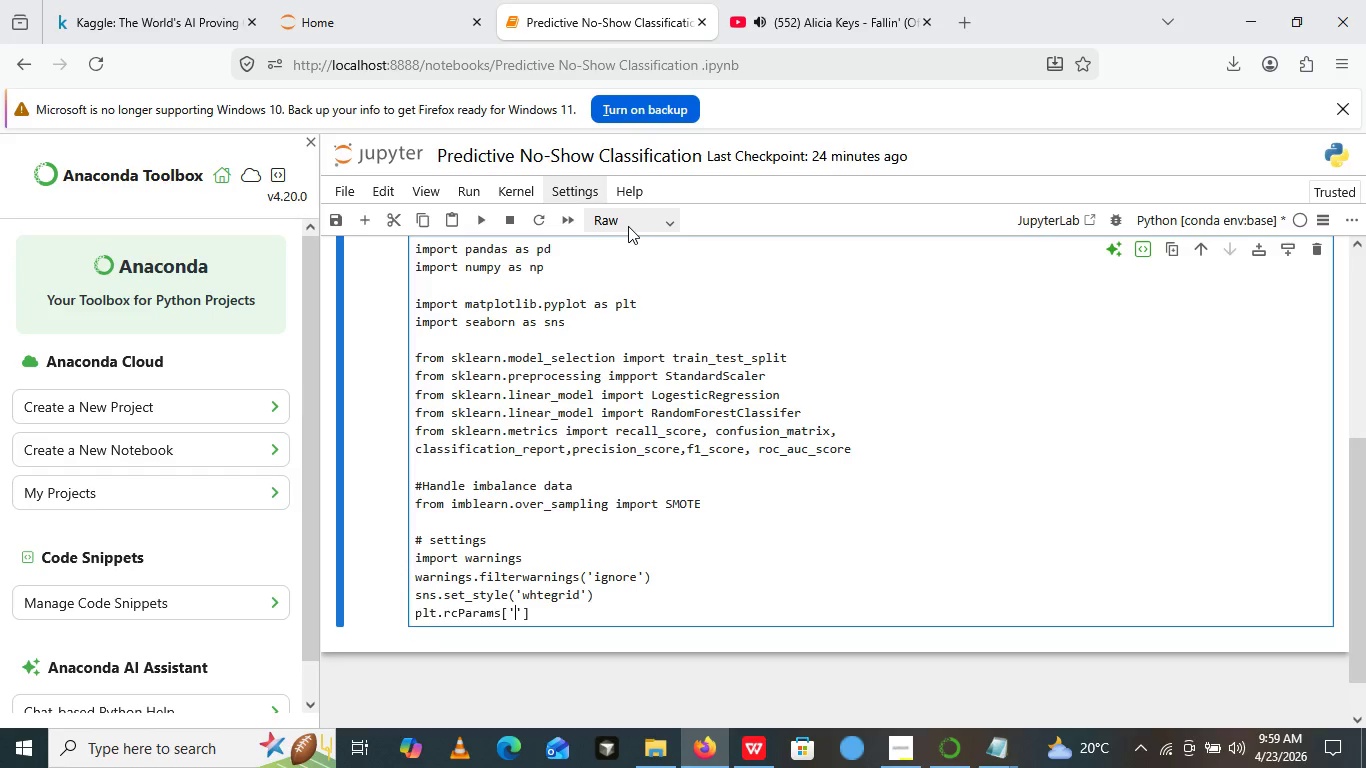 
left_click([628, 226])
 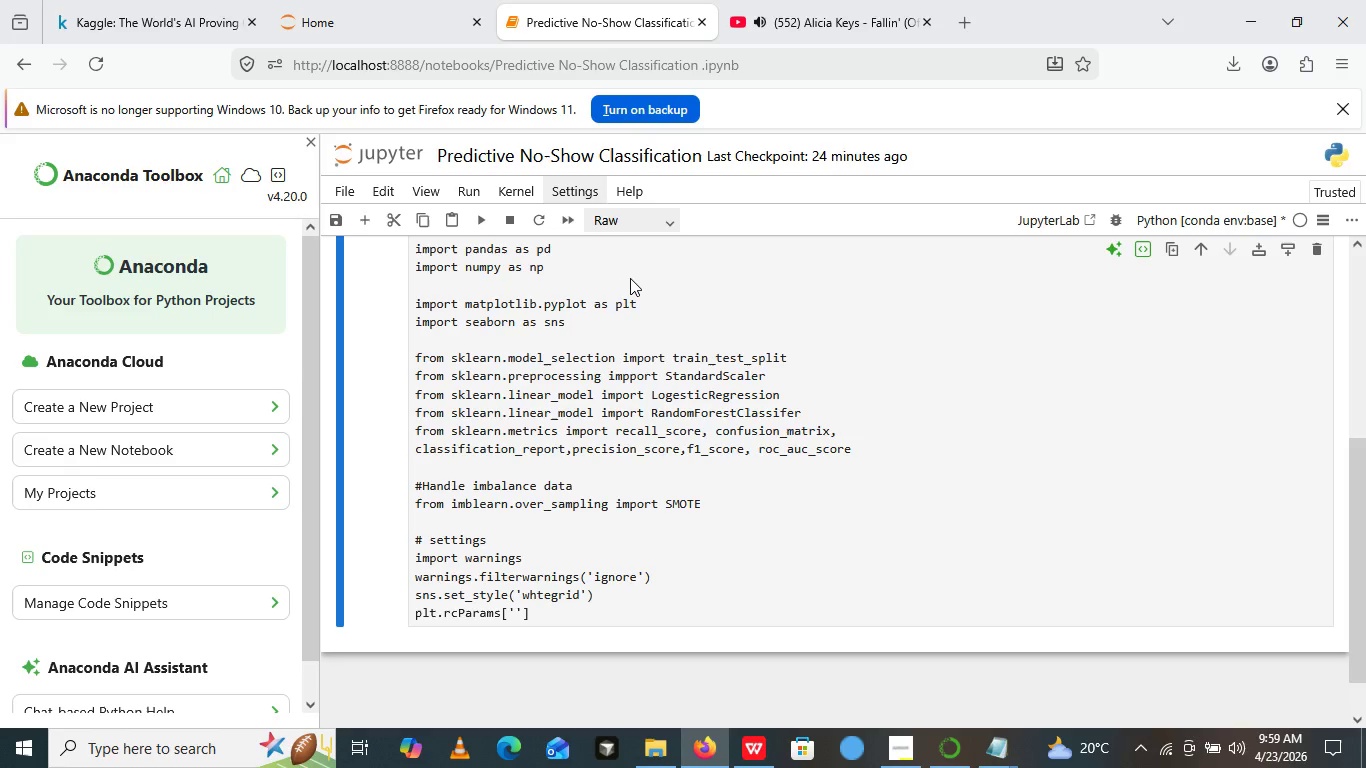 
left_click([630, 278])
 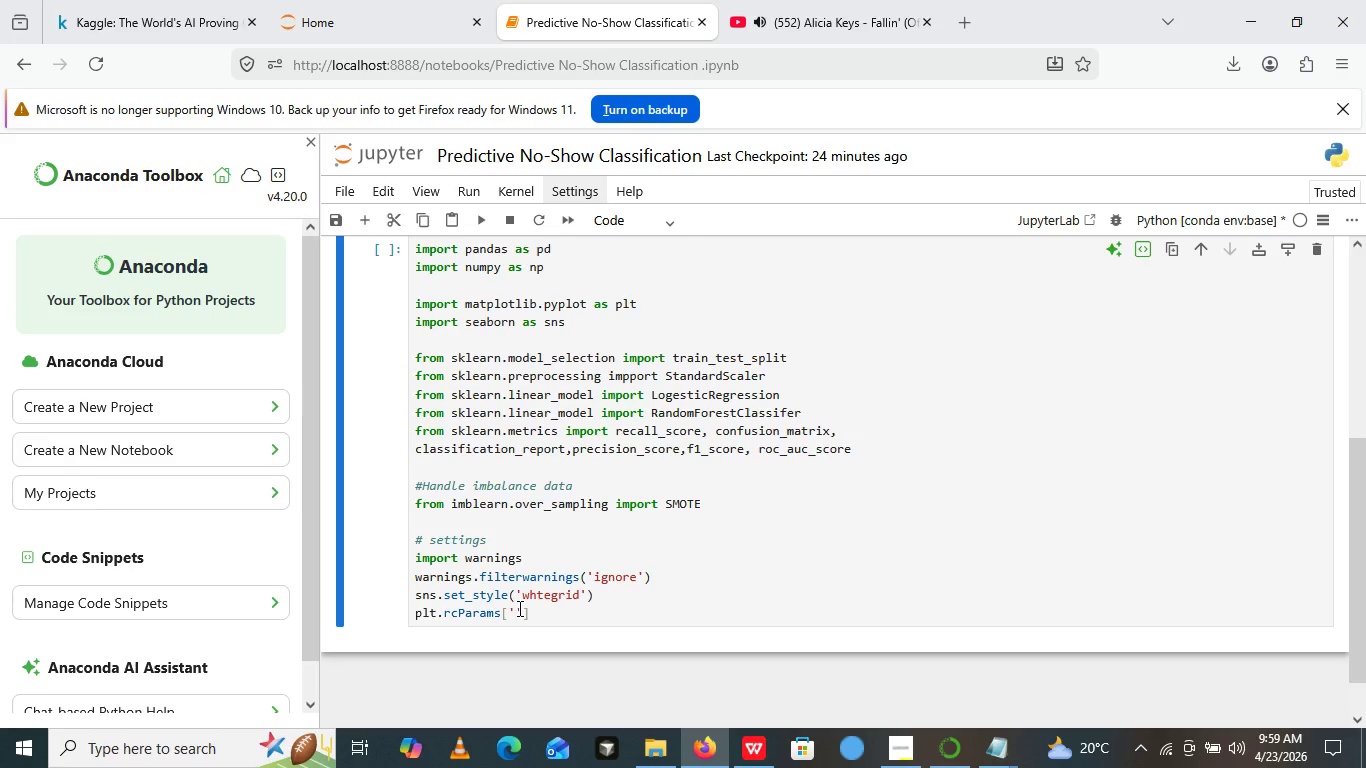 
left_click([518, 608])
 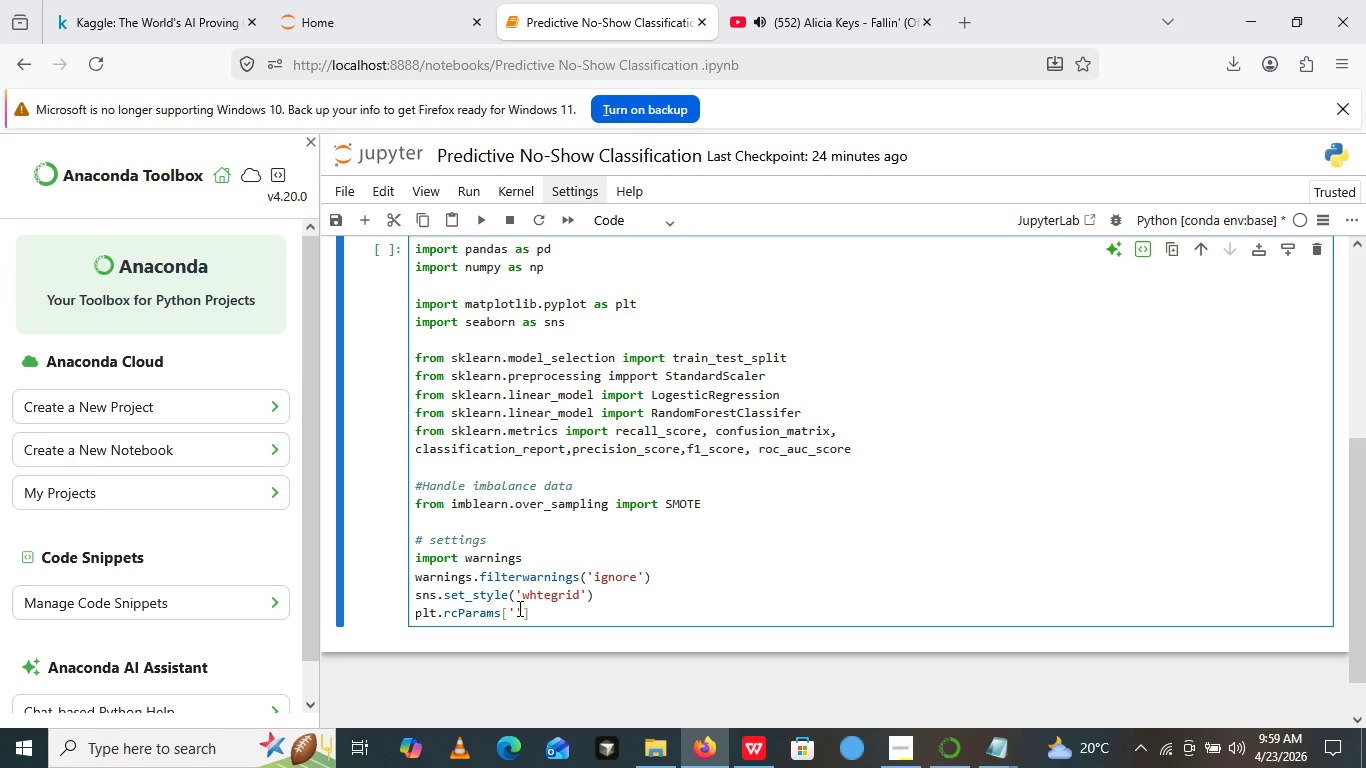 
type(figure.figsize)
 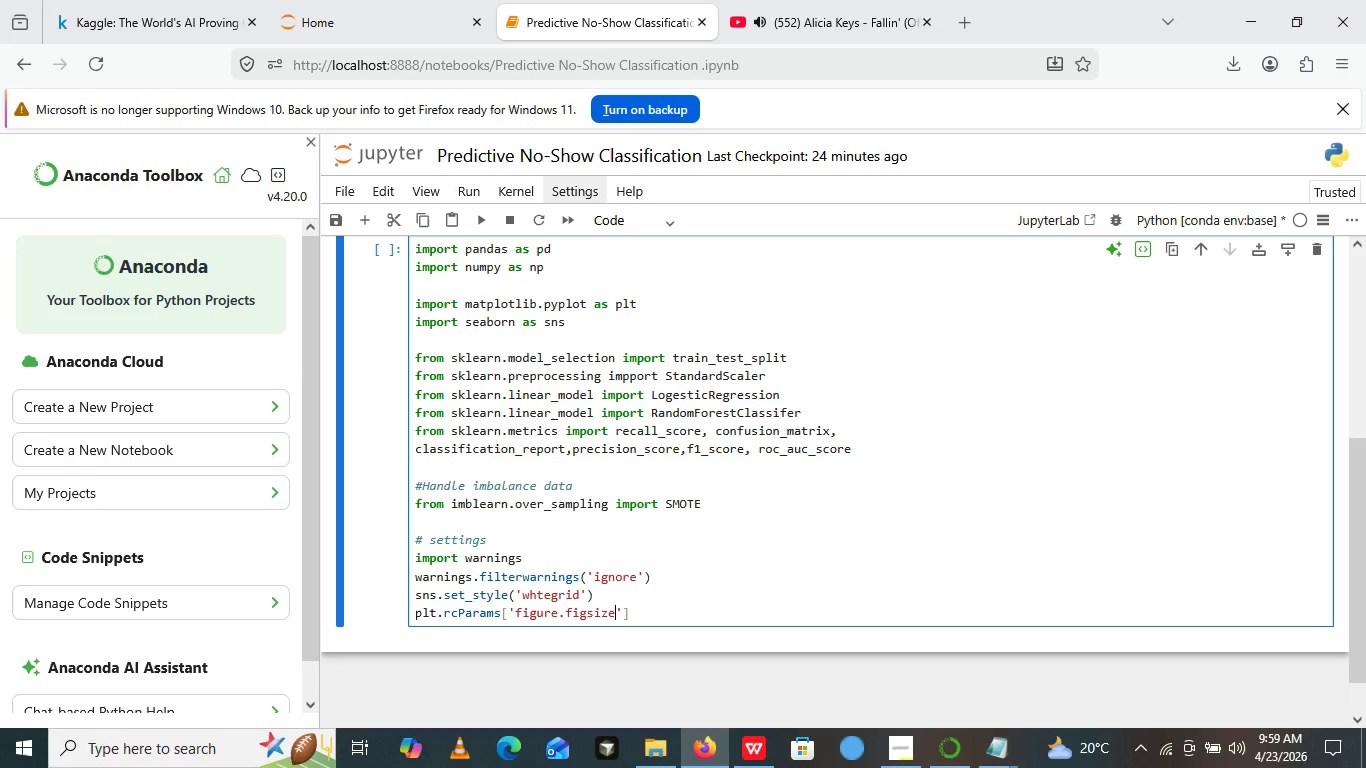 
key(ArrowRight)
 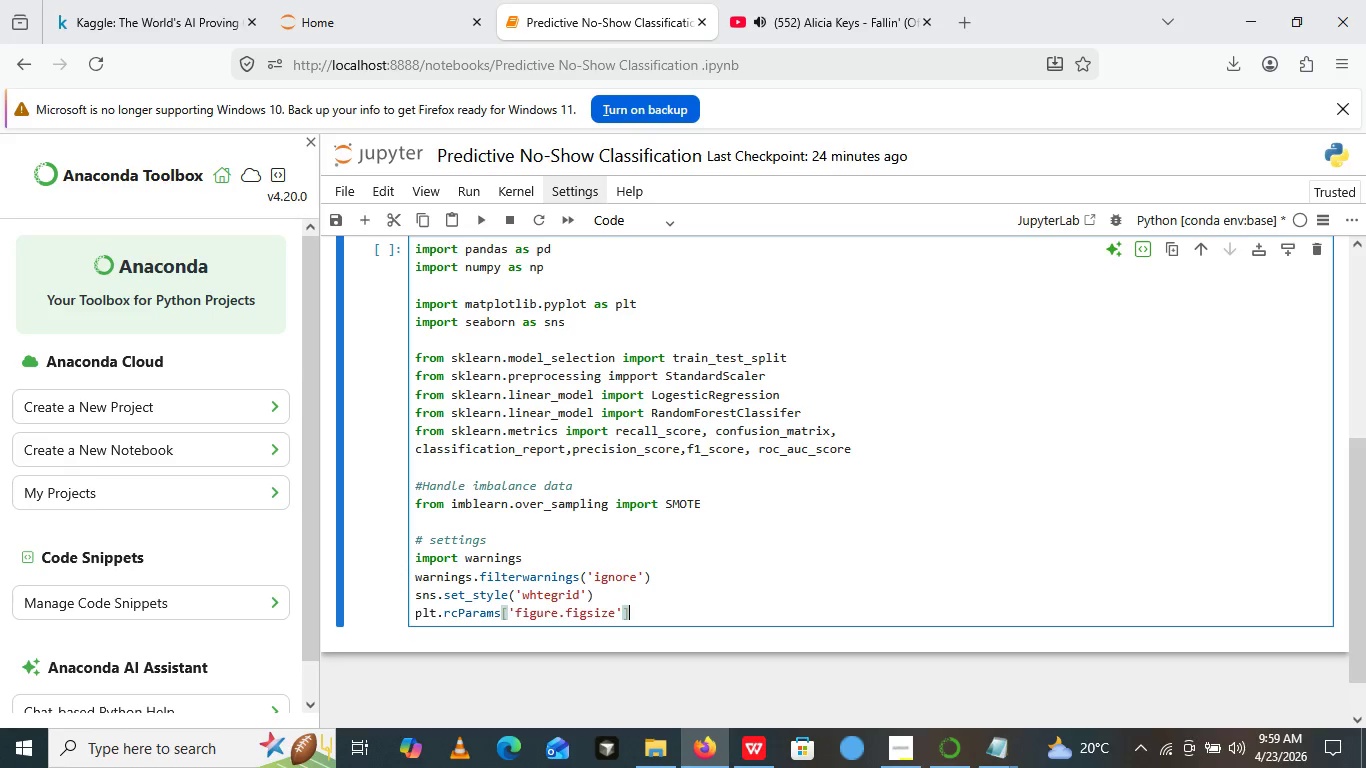 
key(ArrowRight)
 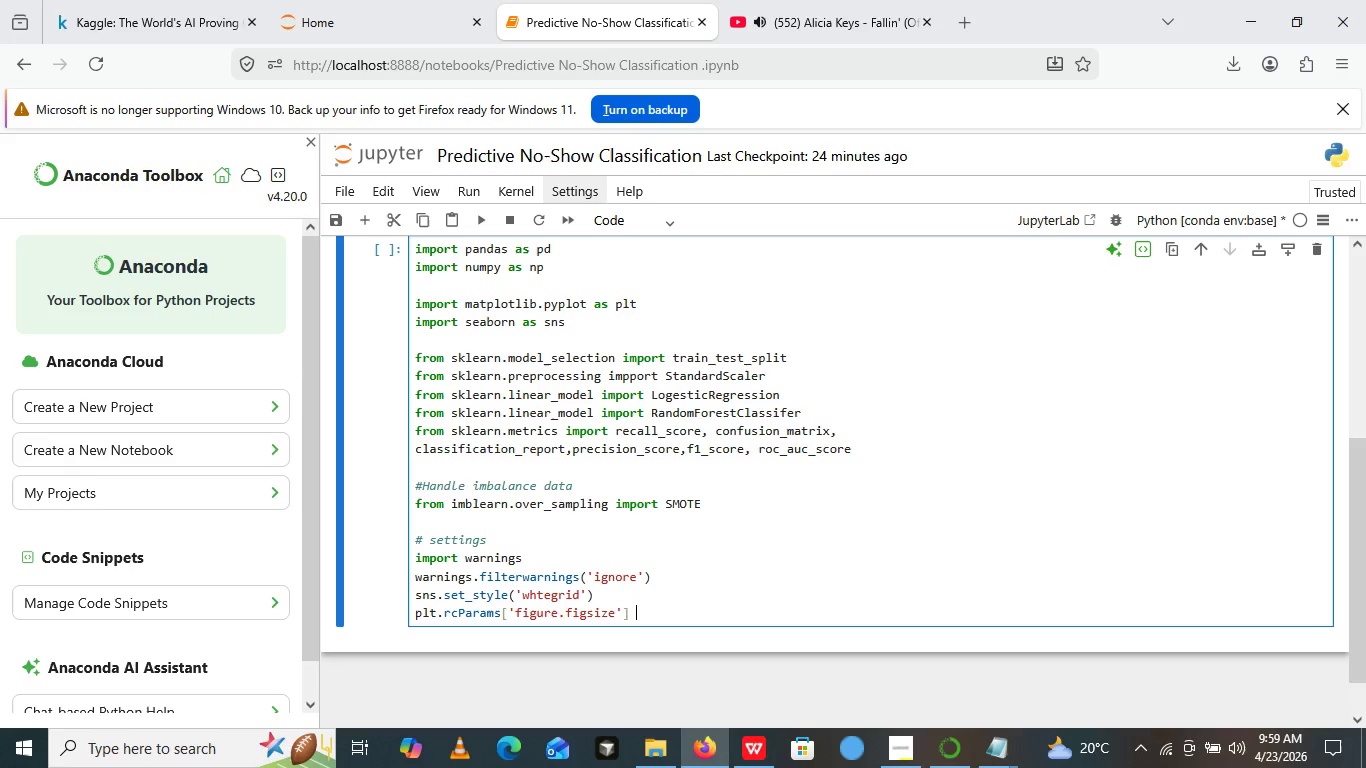 
type( =())
 